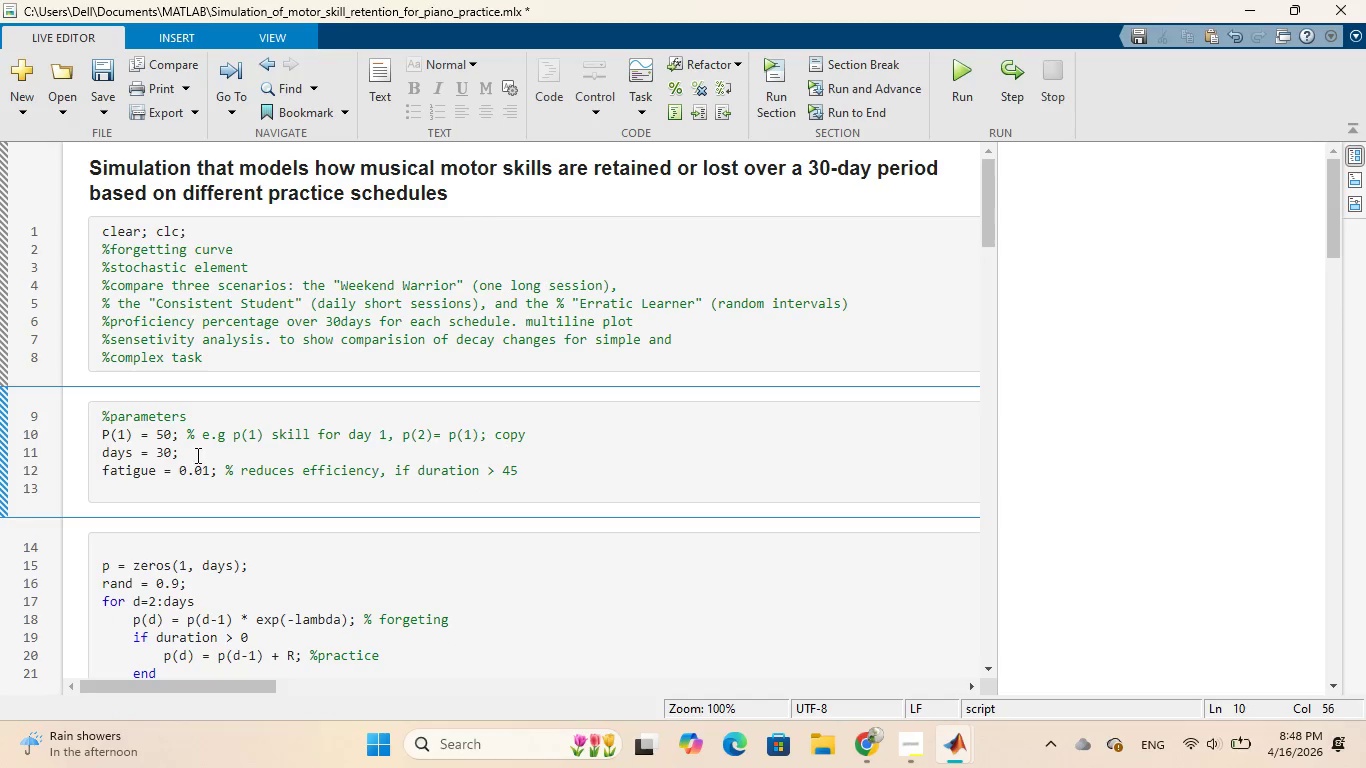 
left_click([196, 455])
 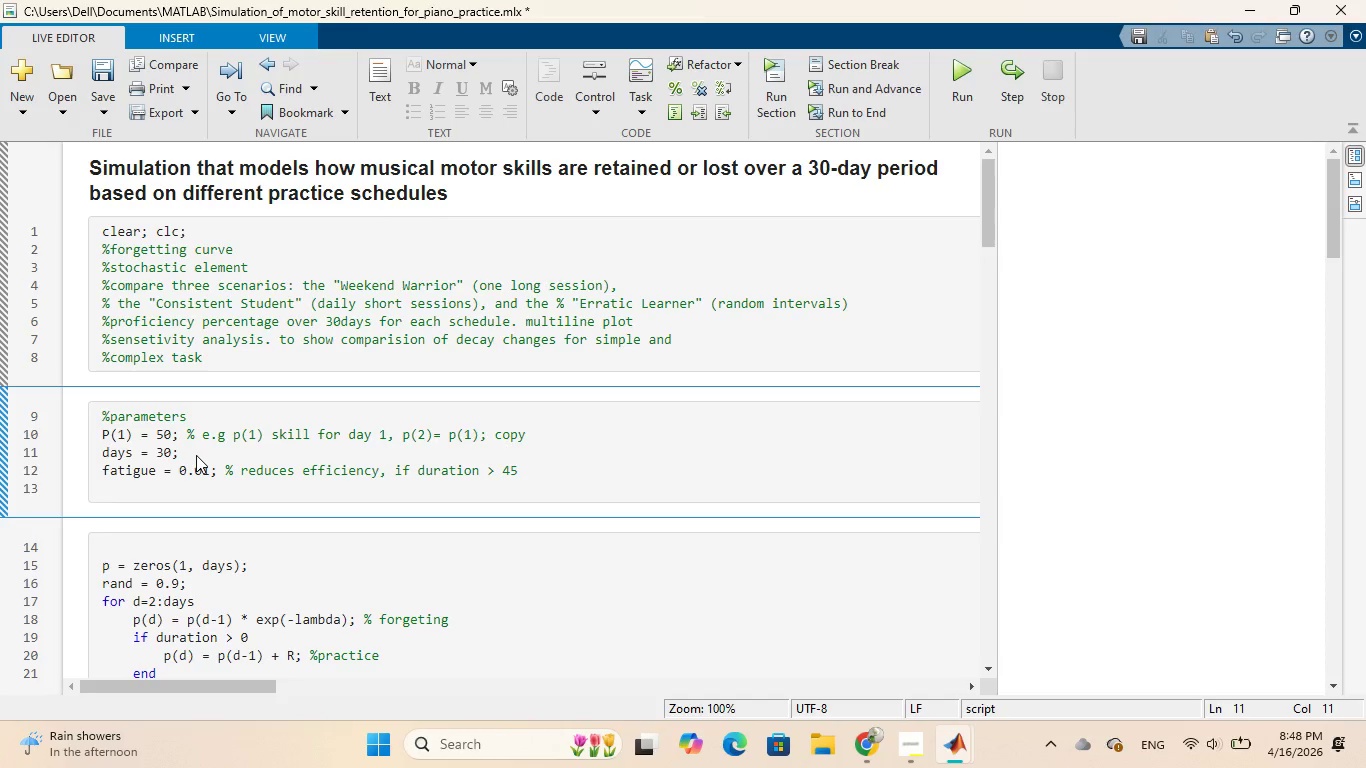 
key(Enter)
 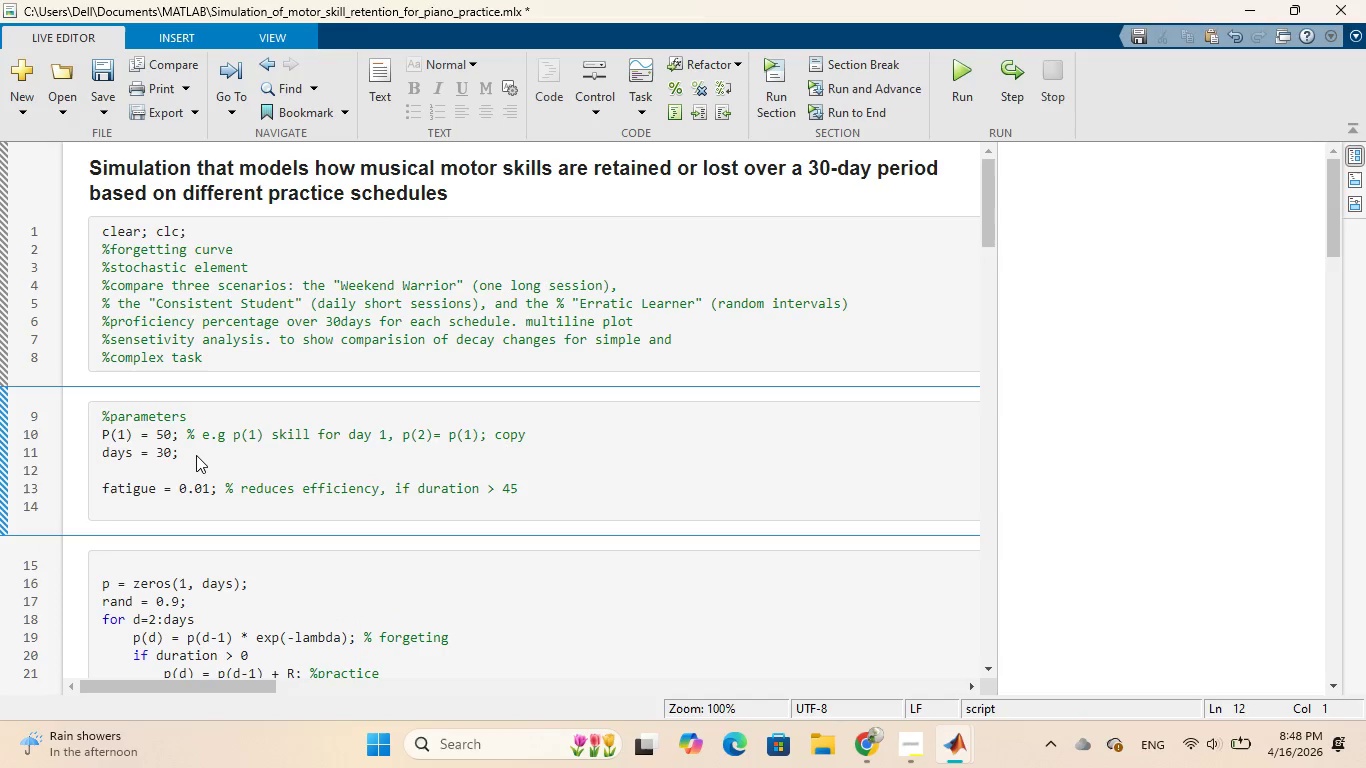 
key(Control+V)
 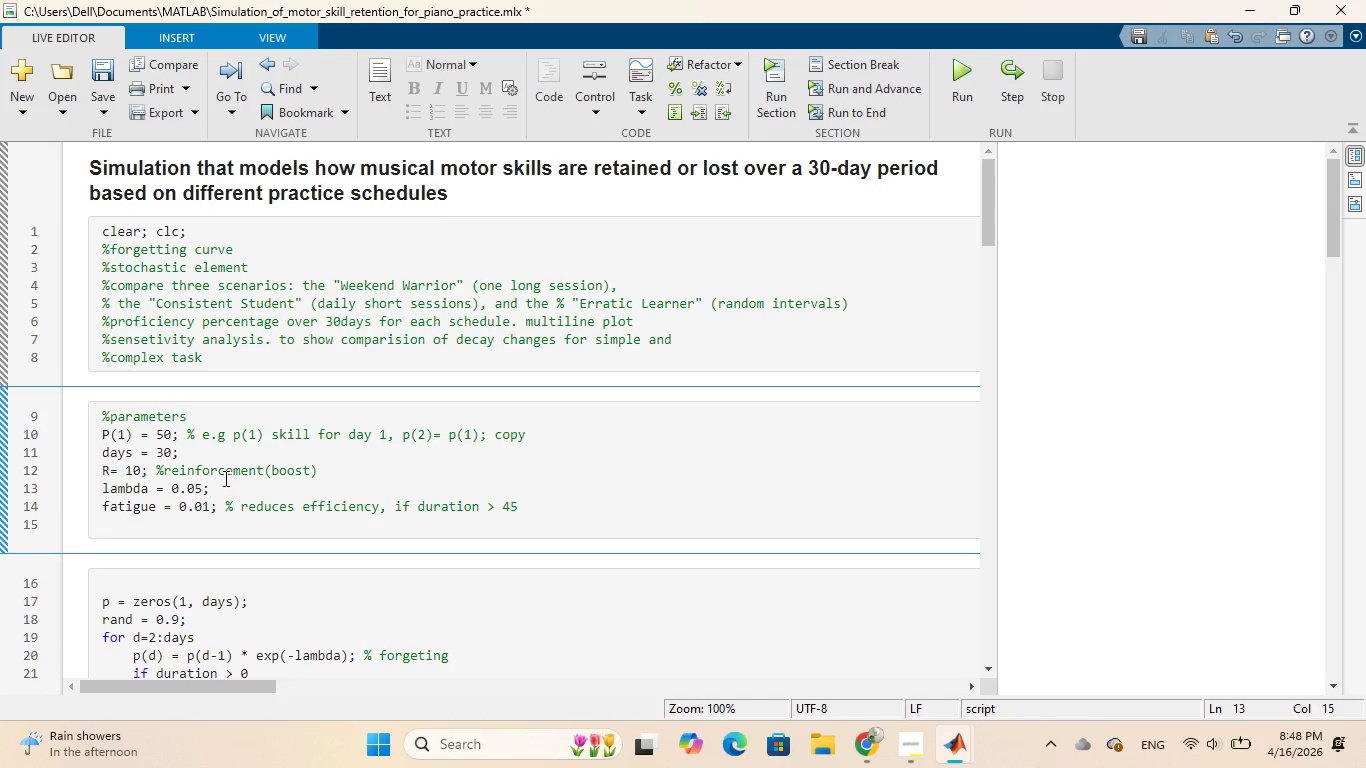 
wait(11.83)
 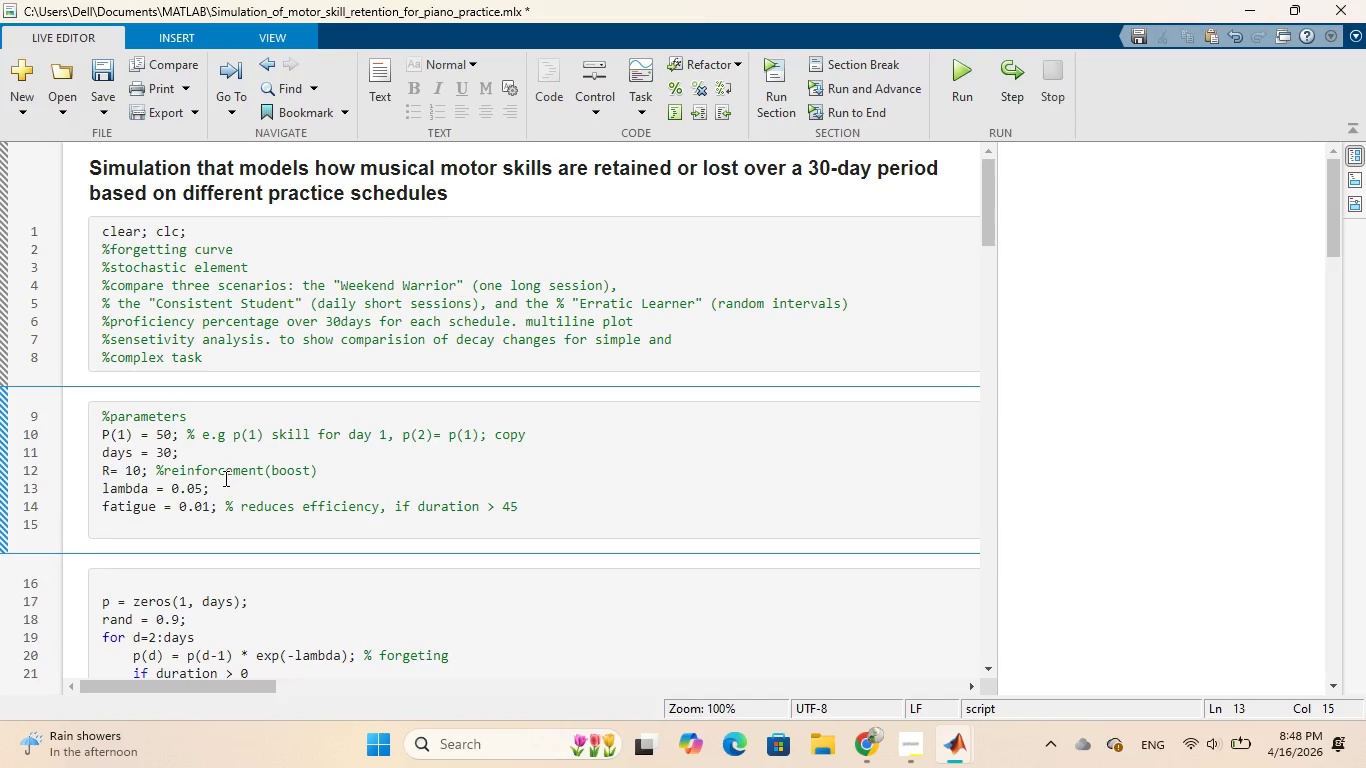 
left_click_drag(start_coordinate=[154, 471], to_coordinate=[319, 472])
 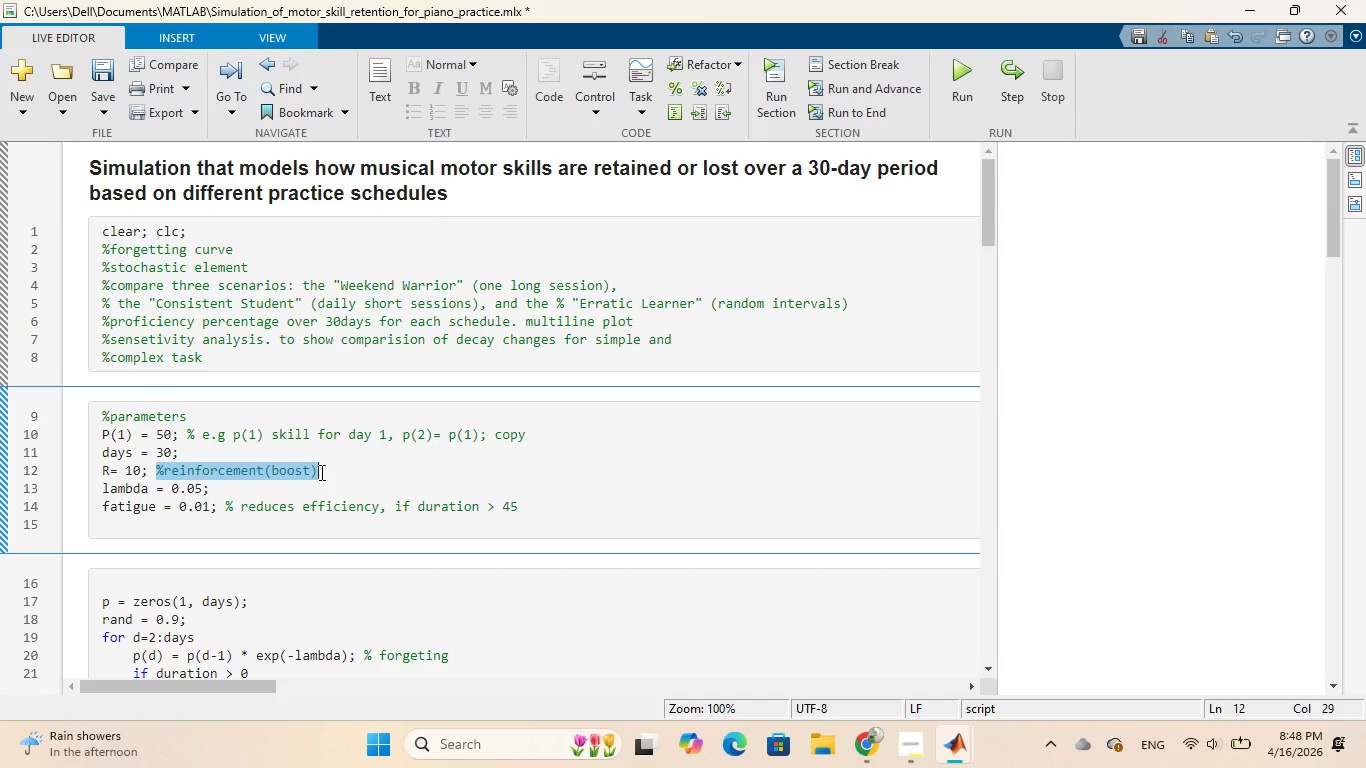 
key(Backspace)
 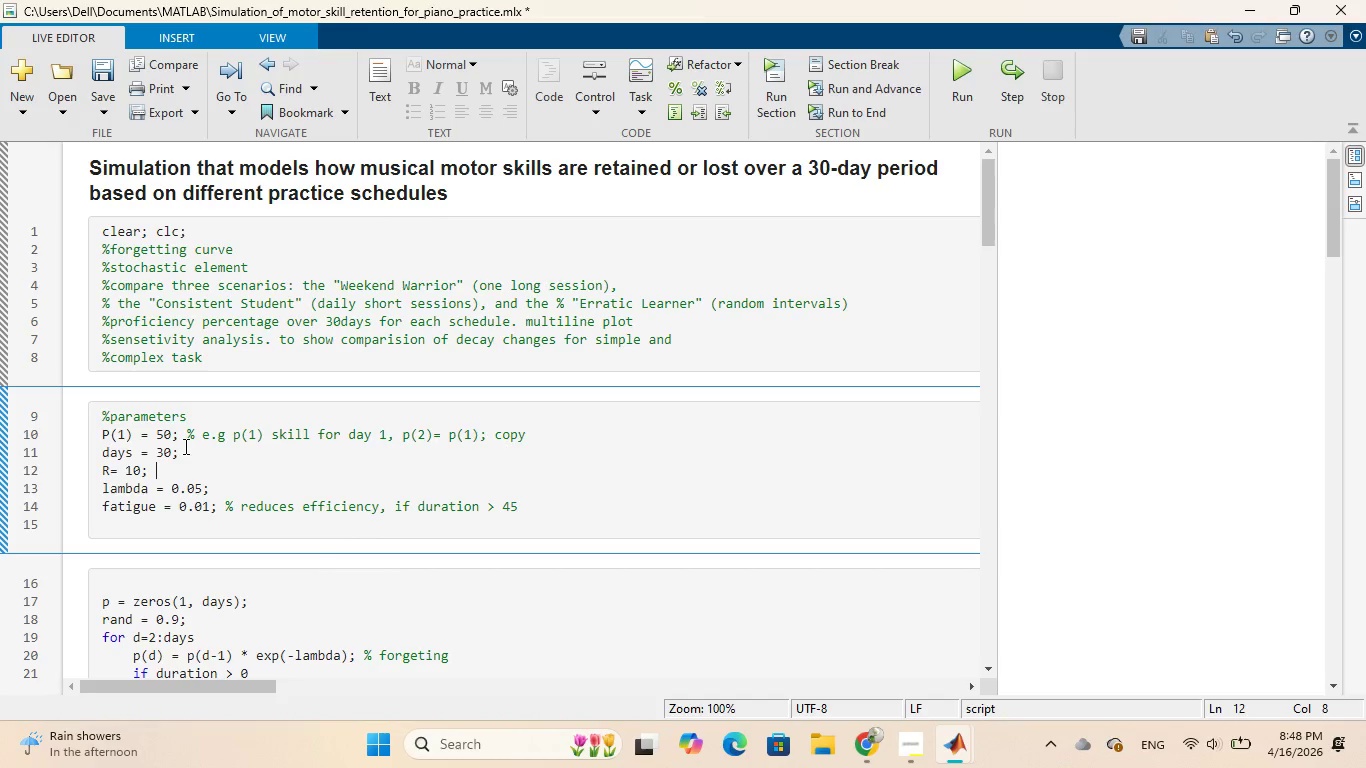 
wait(12.44)
 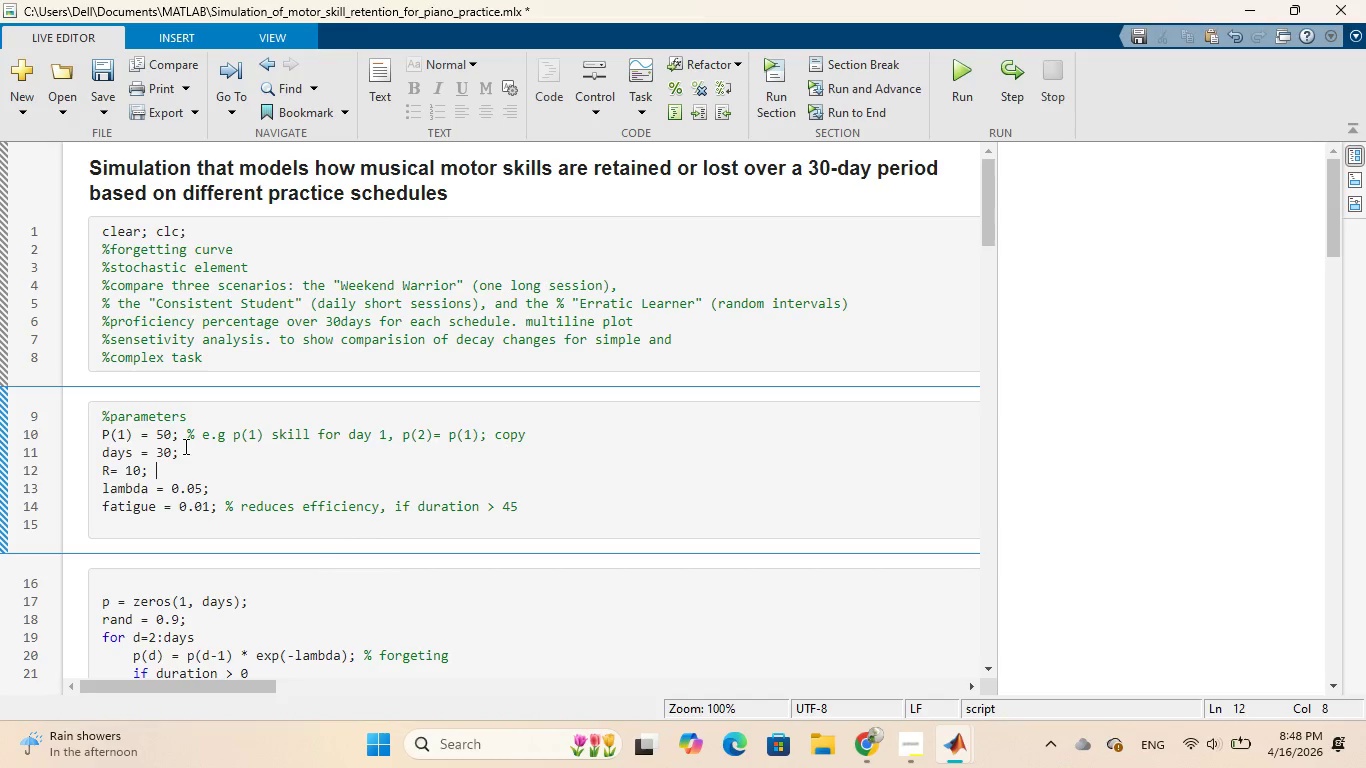 
left_click([208, 505])
 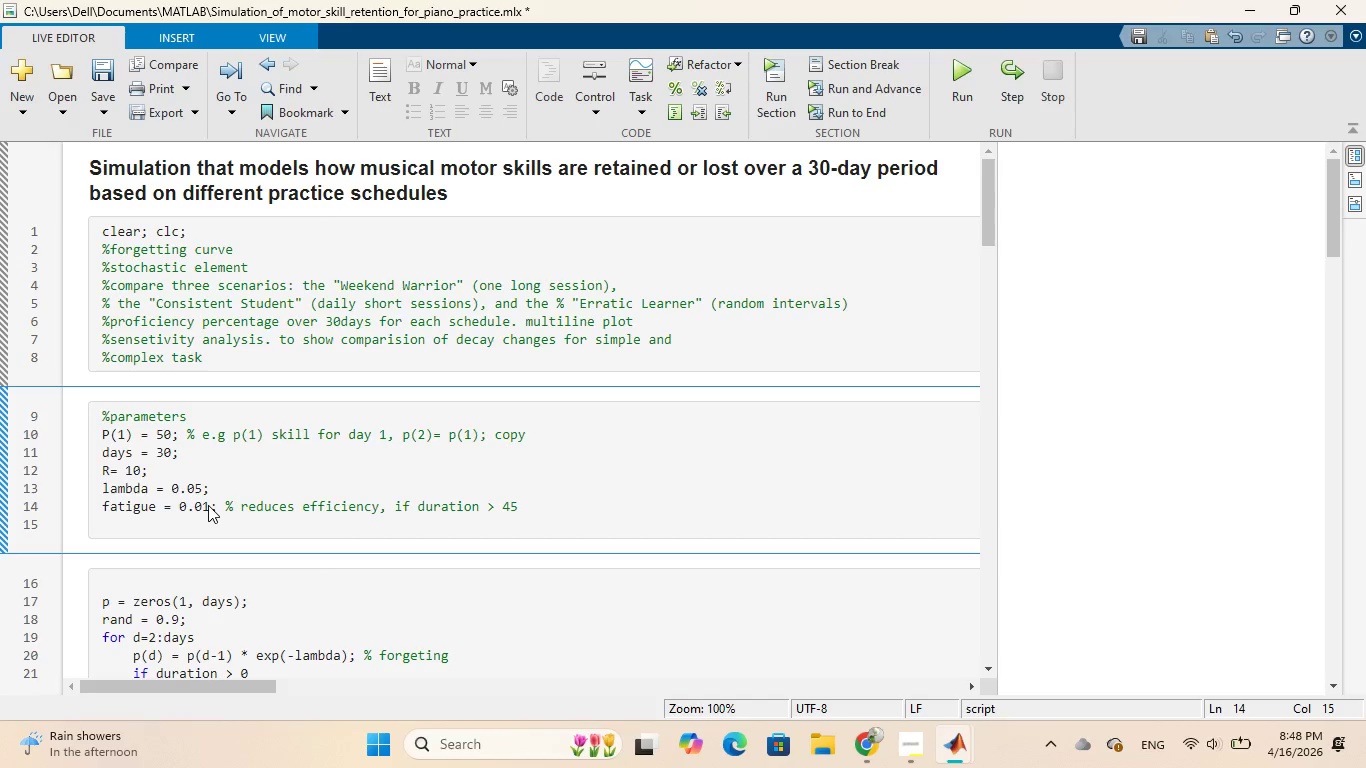 
key(Backspace)
 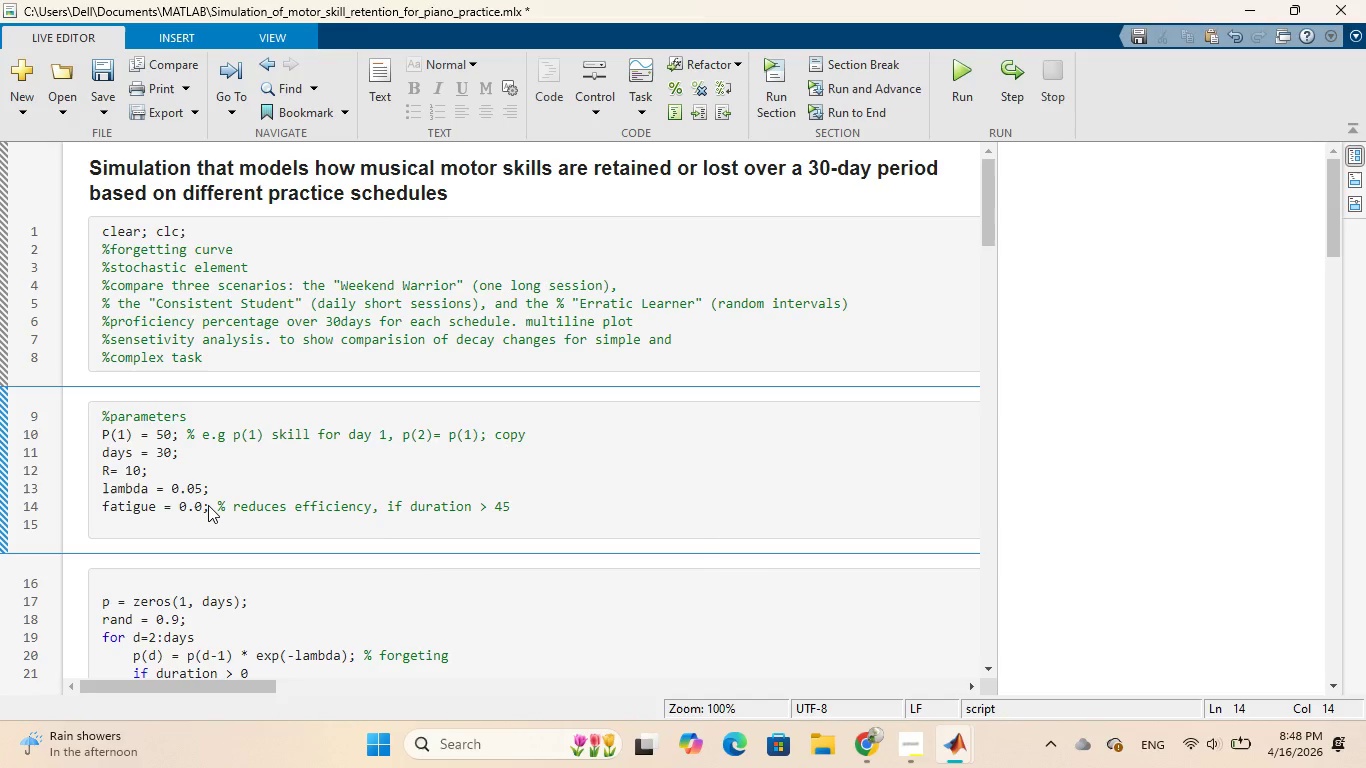 
key(2)
 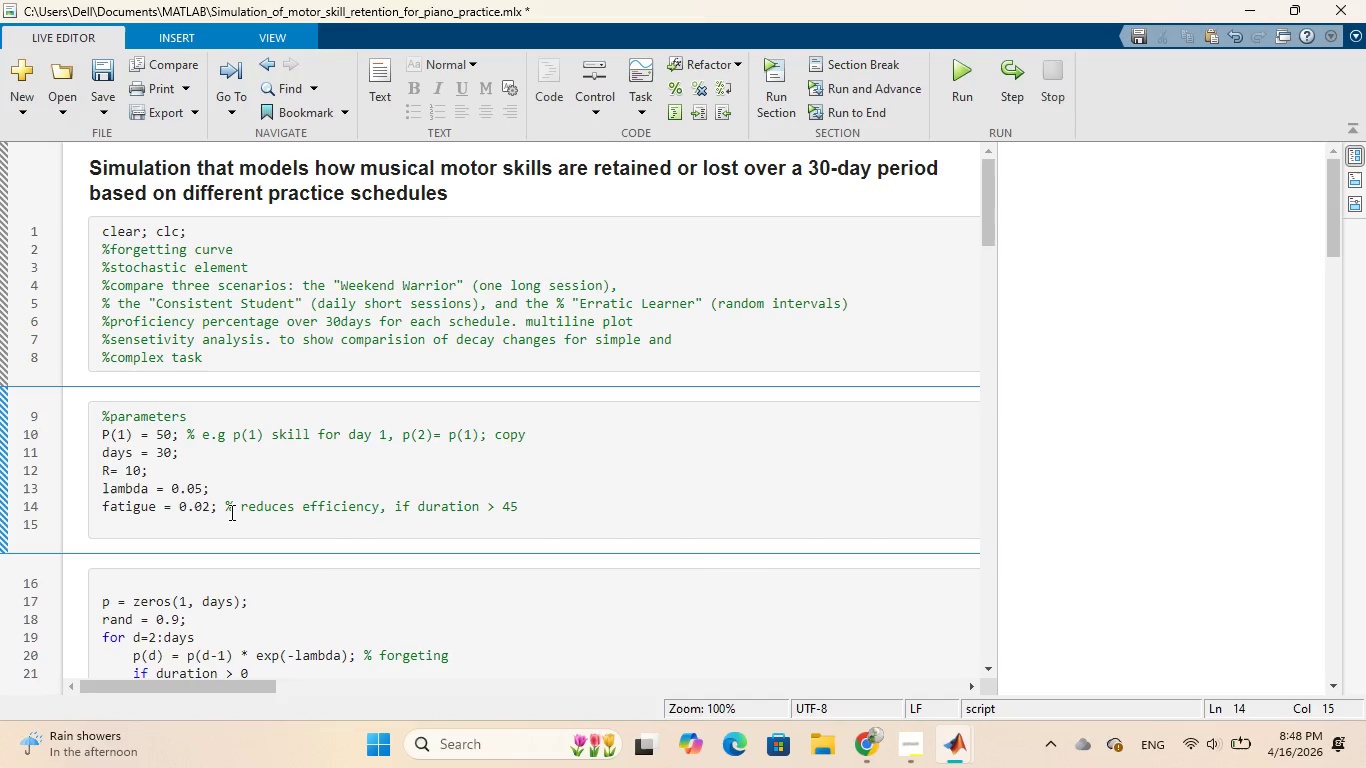 
wait(8.16)
 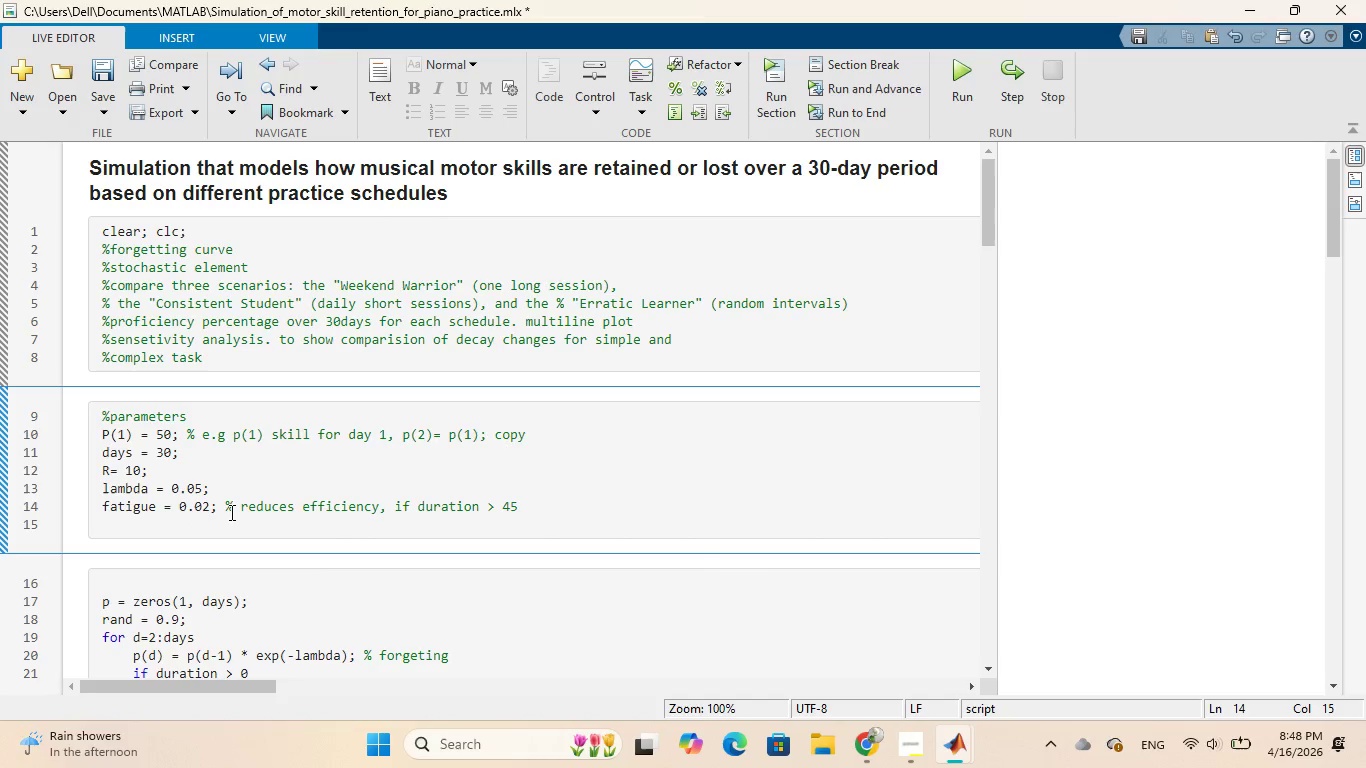 
left_click_drag(start_coordinate=[227, 507], to_coordinate=[524, 503])
 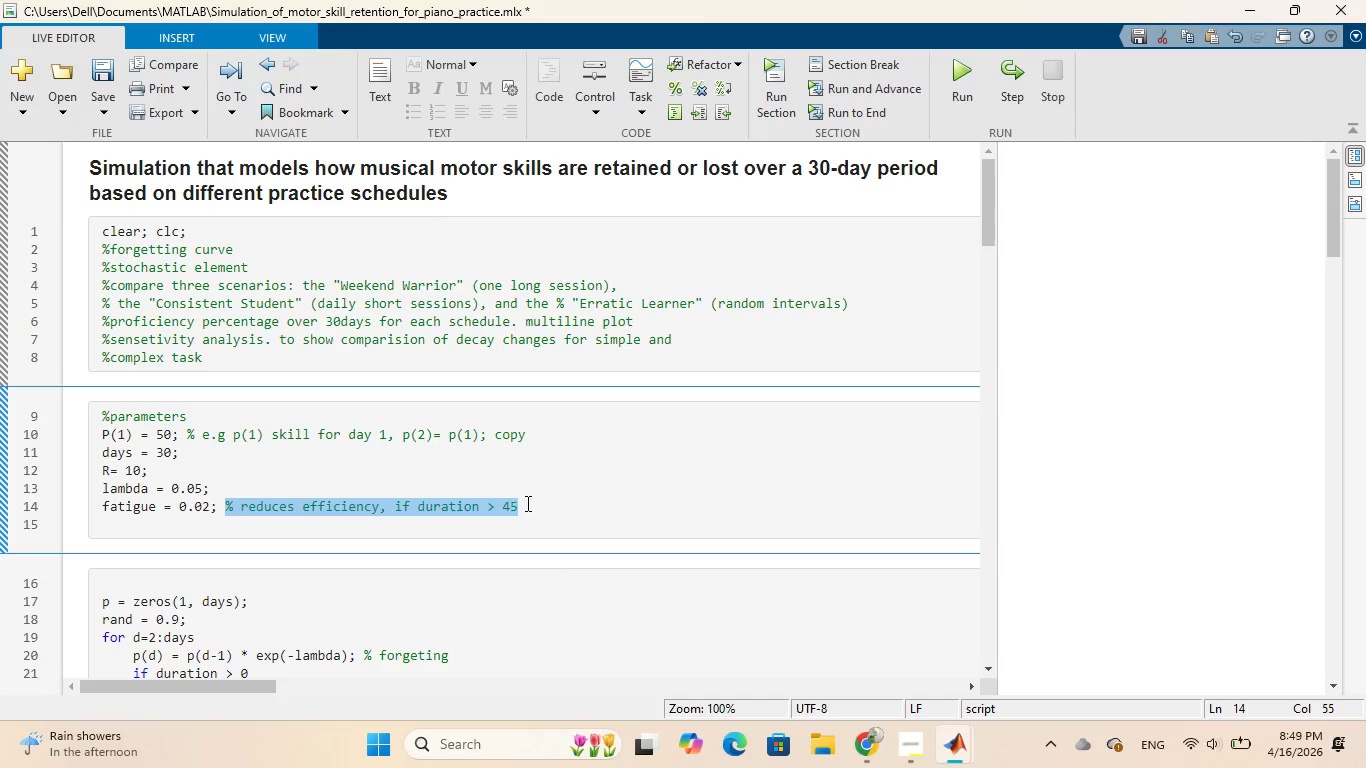 
key(Backspace)
 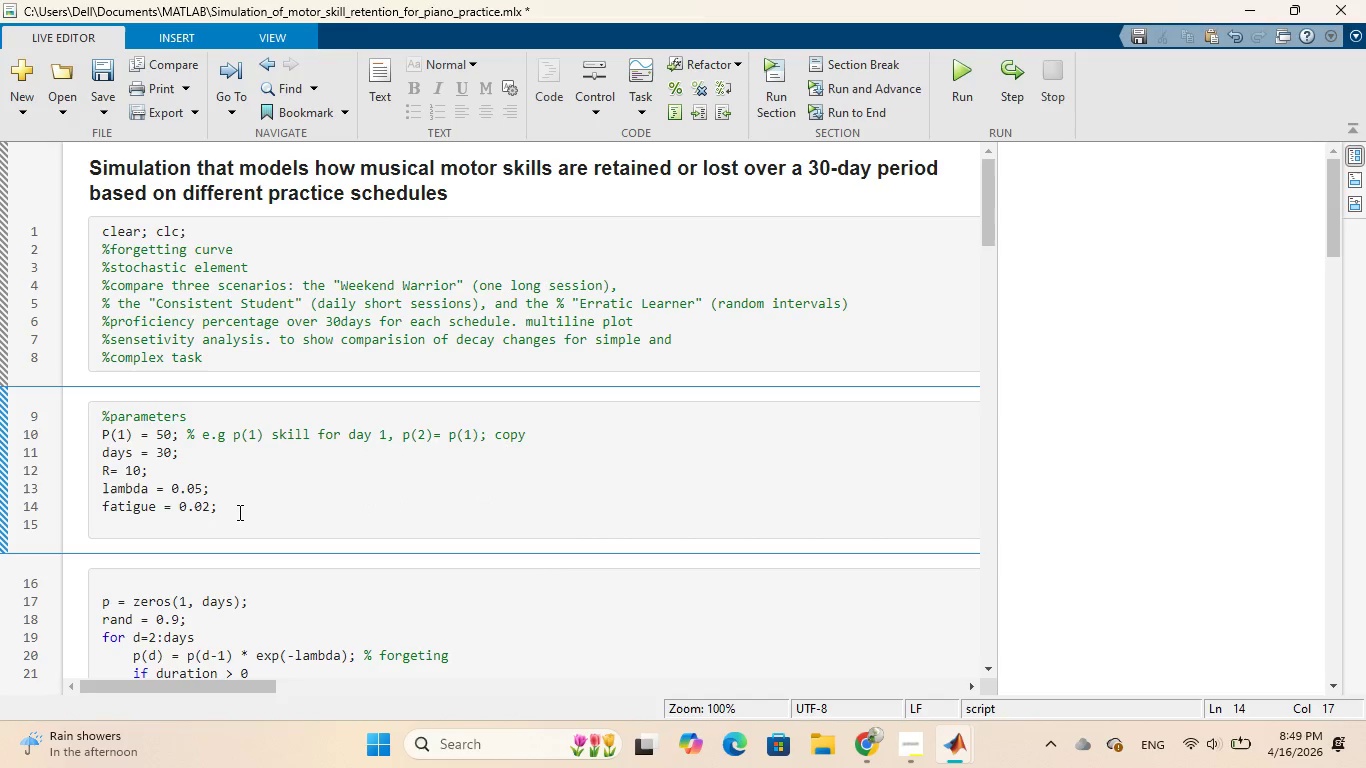 
key(Backspace)
 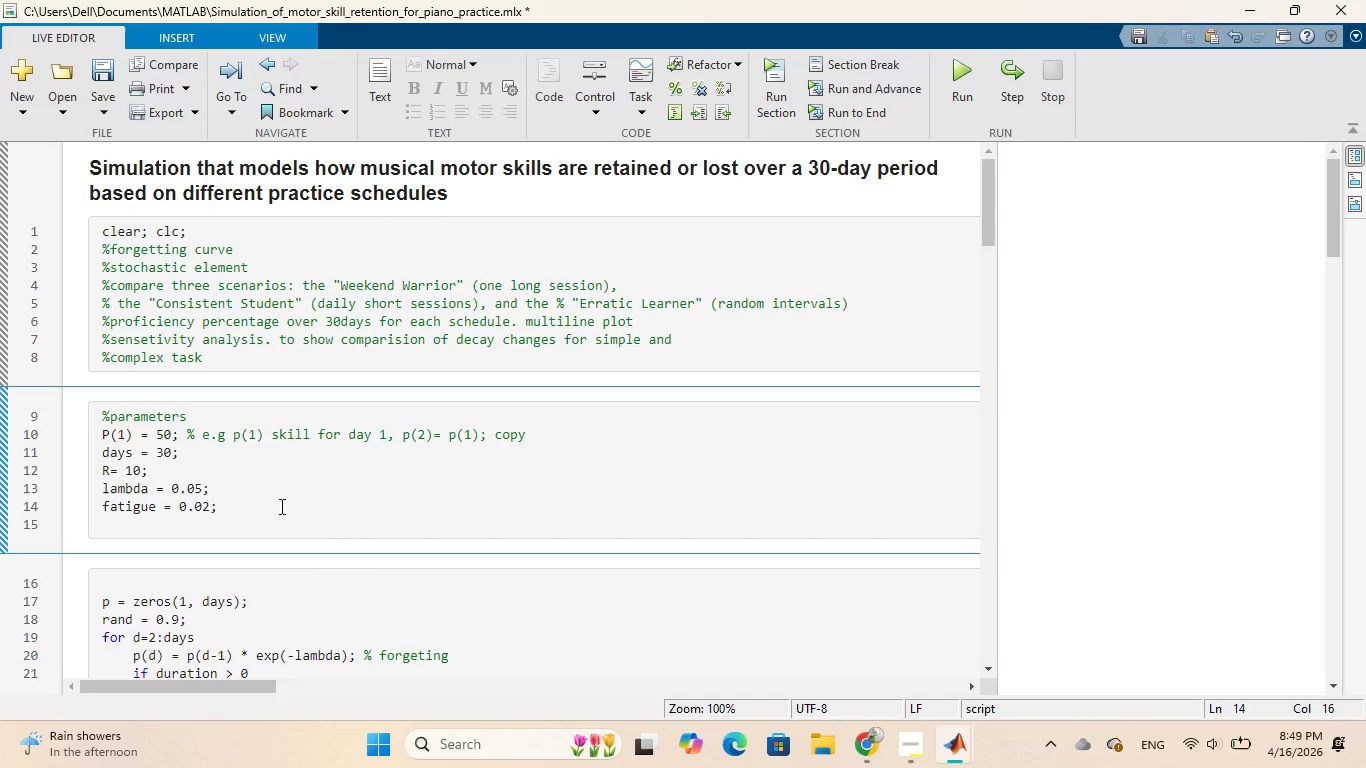 
wait(15.52)
 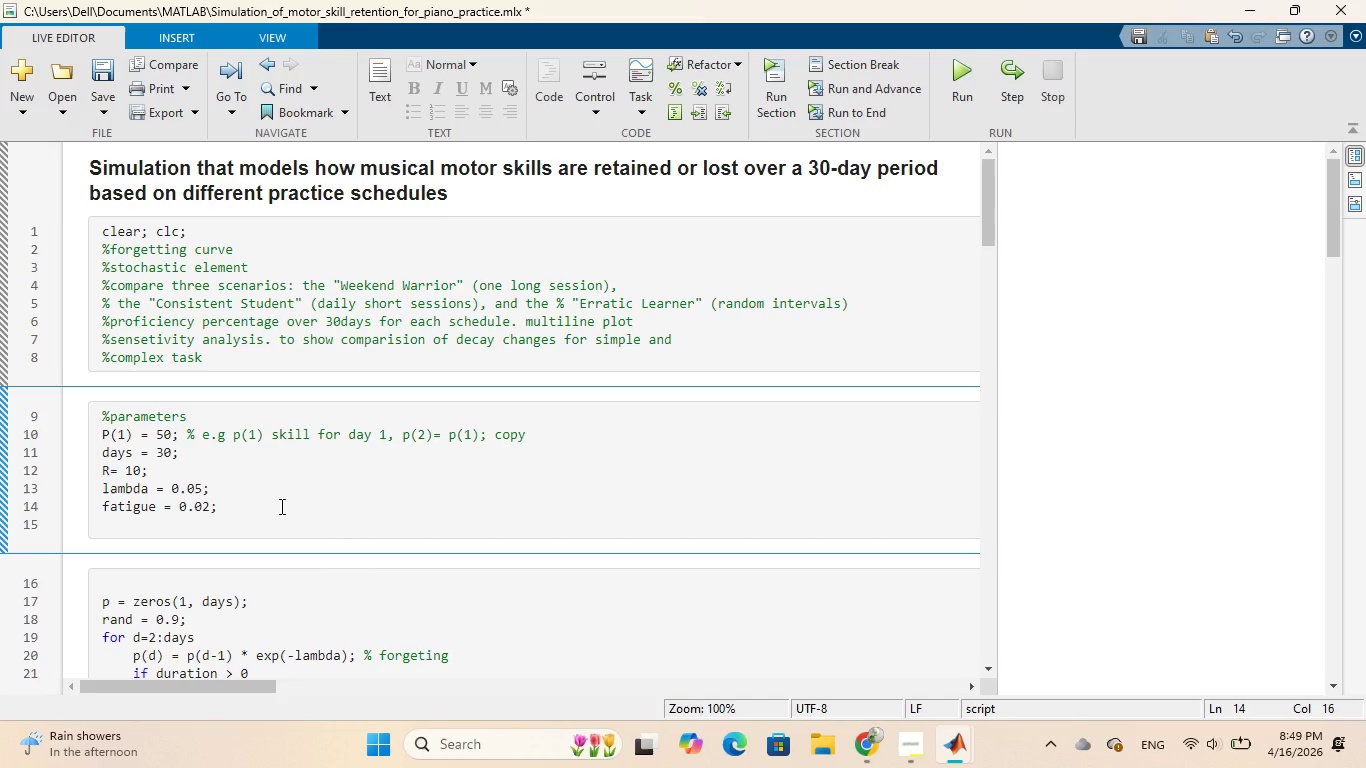 
left_click_drag(start_coordinate=[102, 435], to_coordinate=[537, 429])
 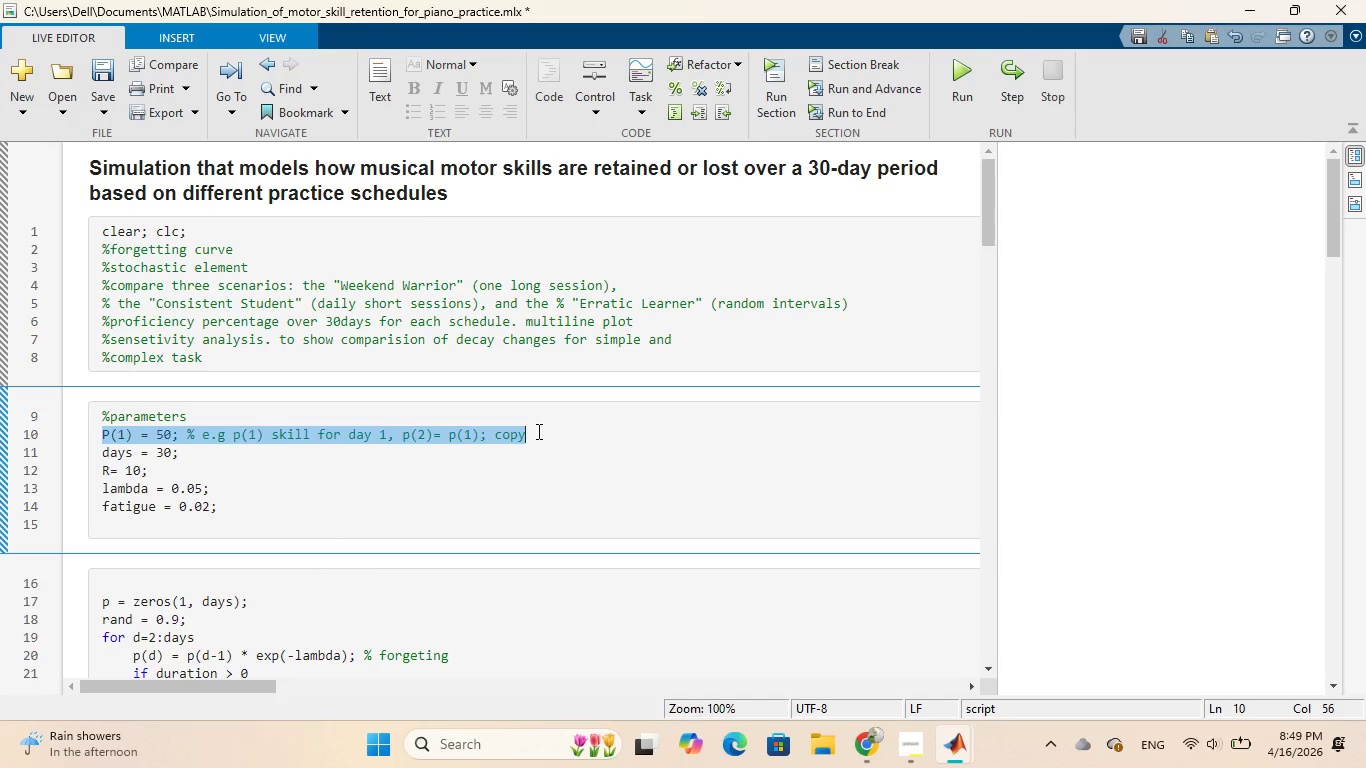 
key(Backspace)
 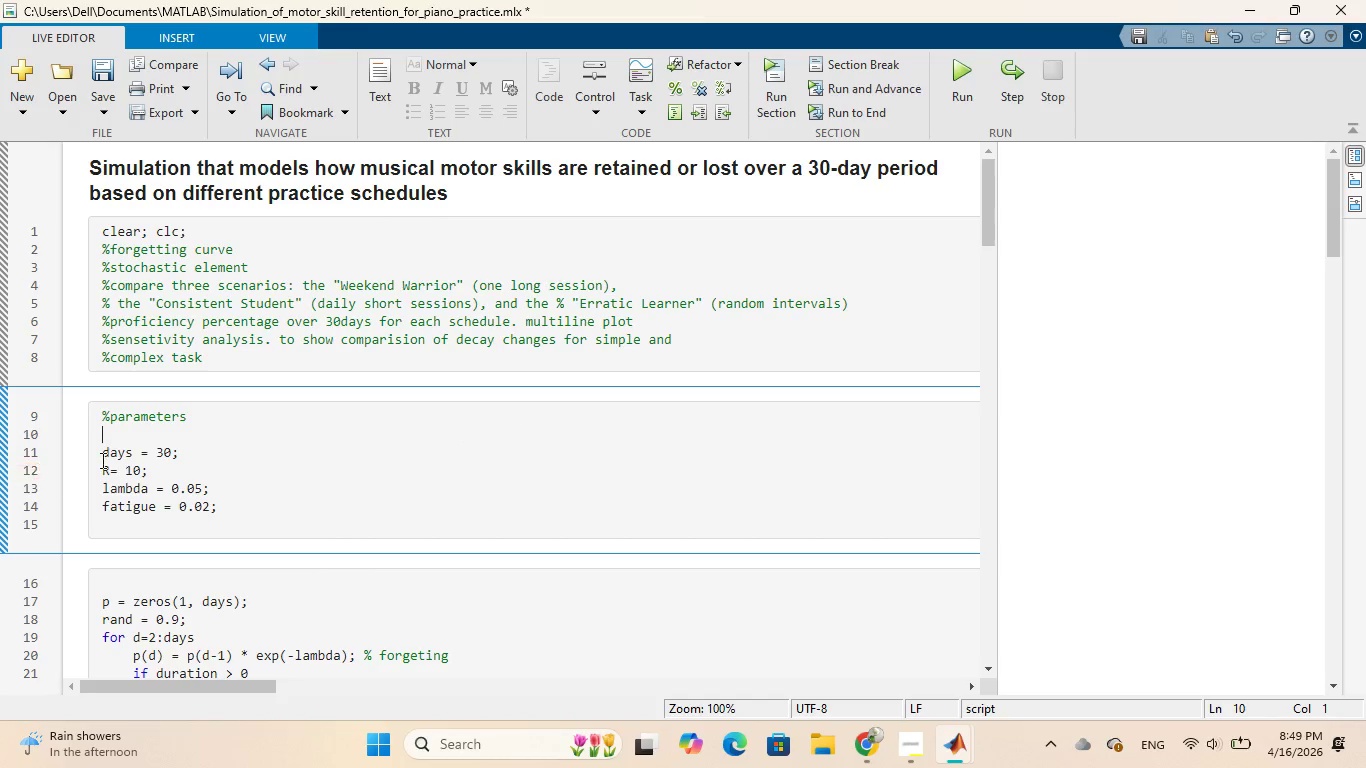 
left_click([104, 458])
 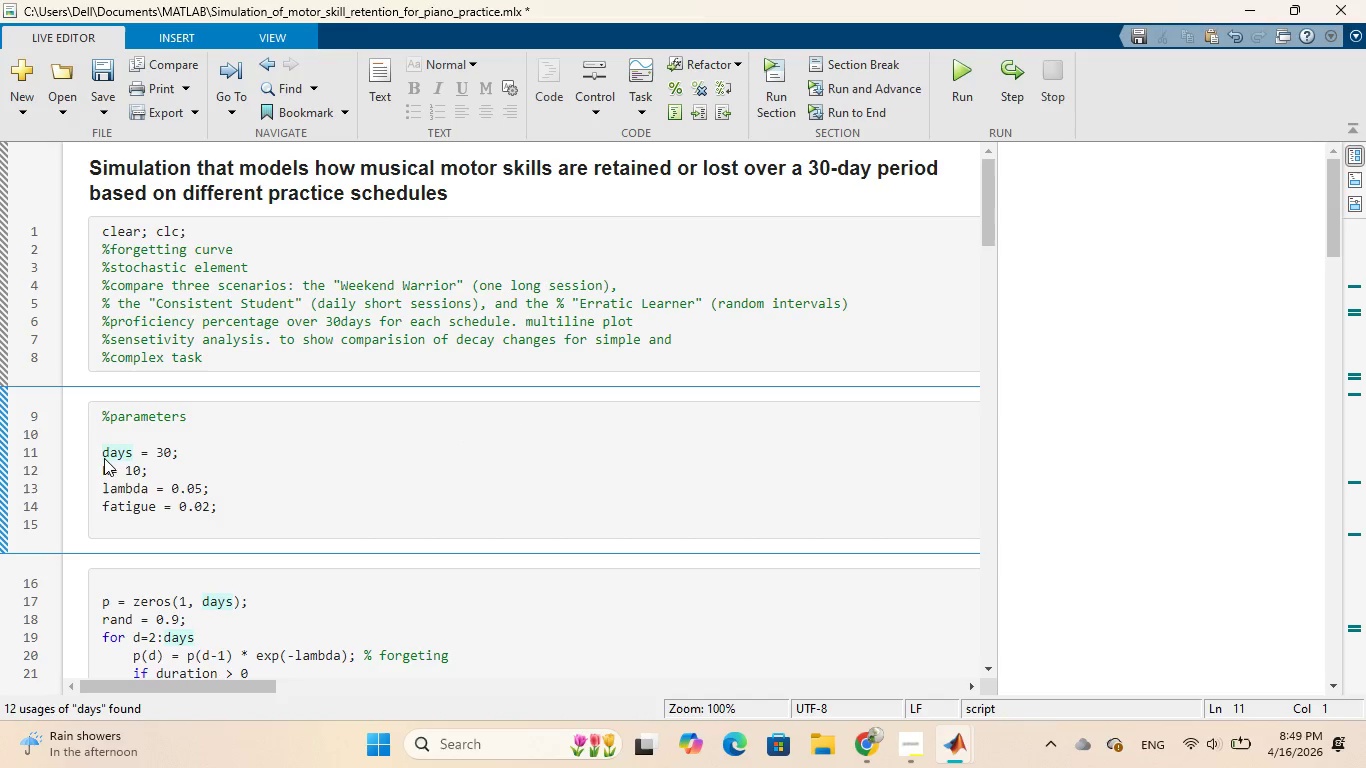 
key(Backspace)
 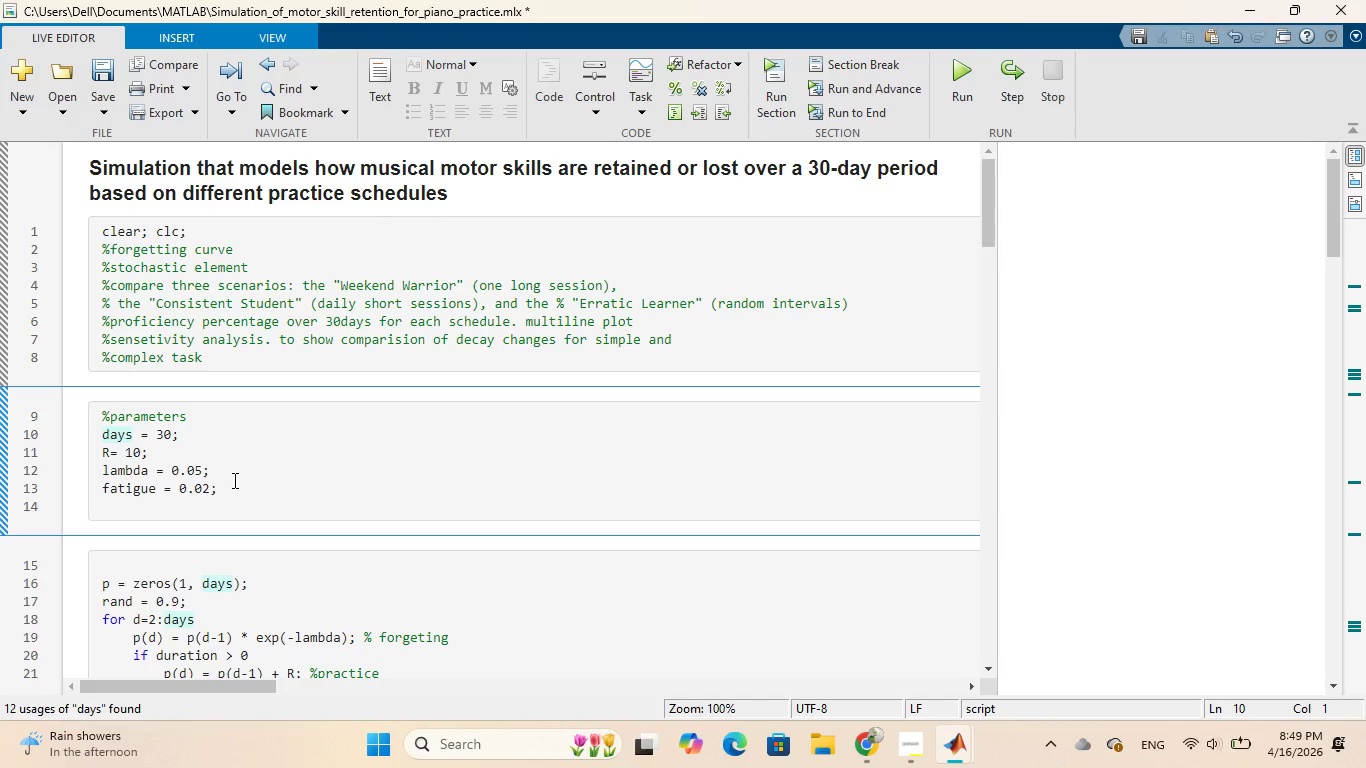 
left_click([234, 484])
 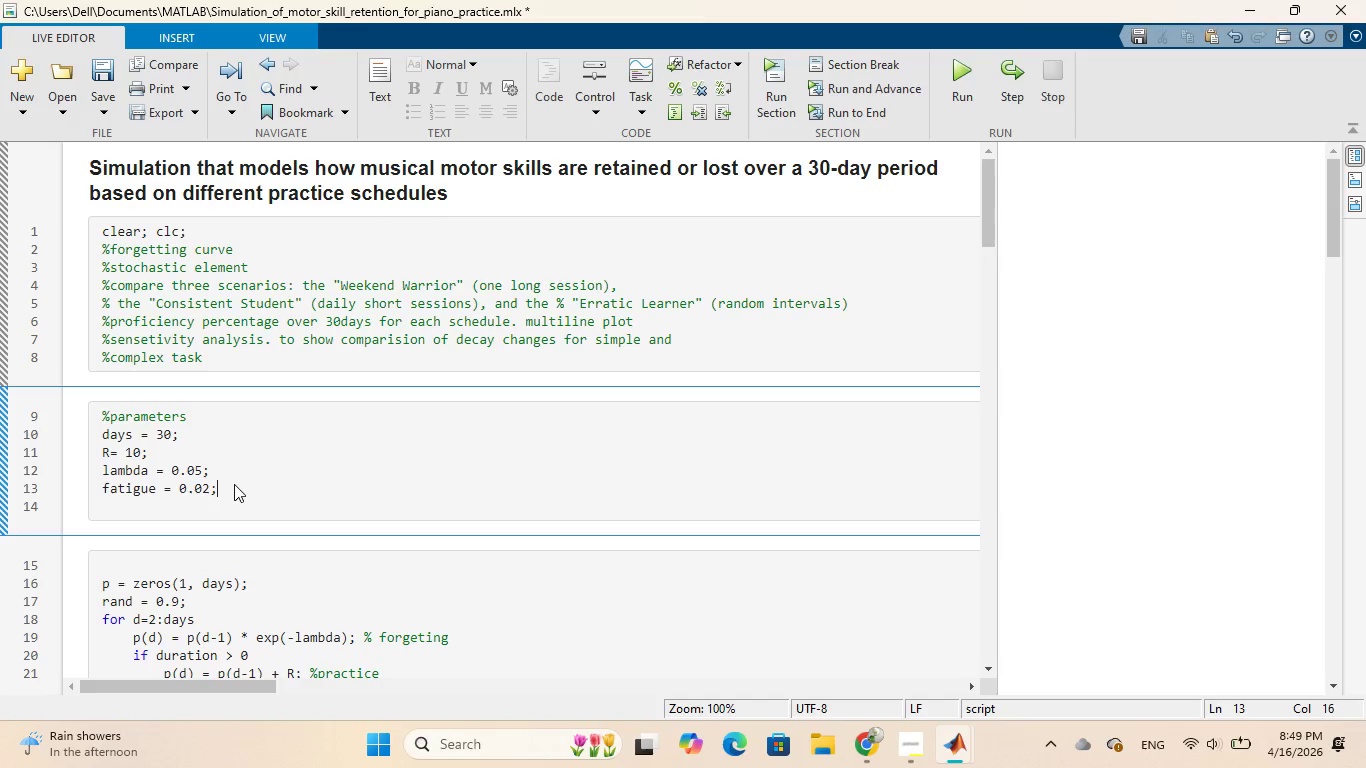 
key(Enter)
 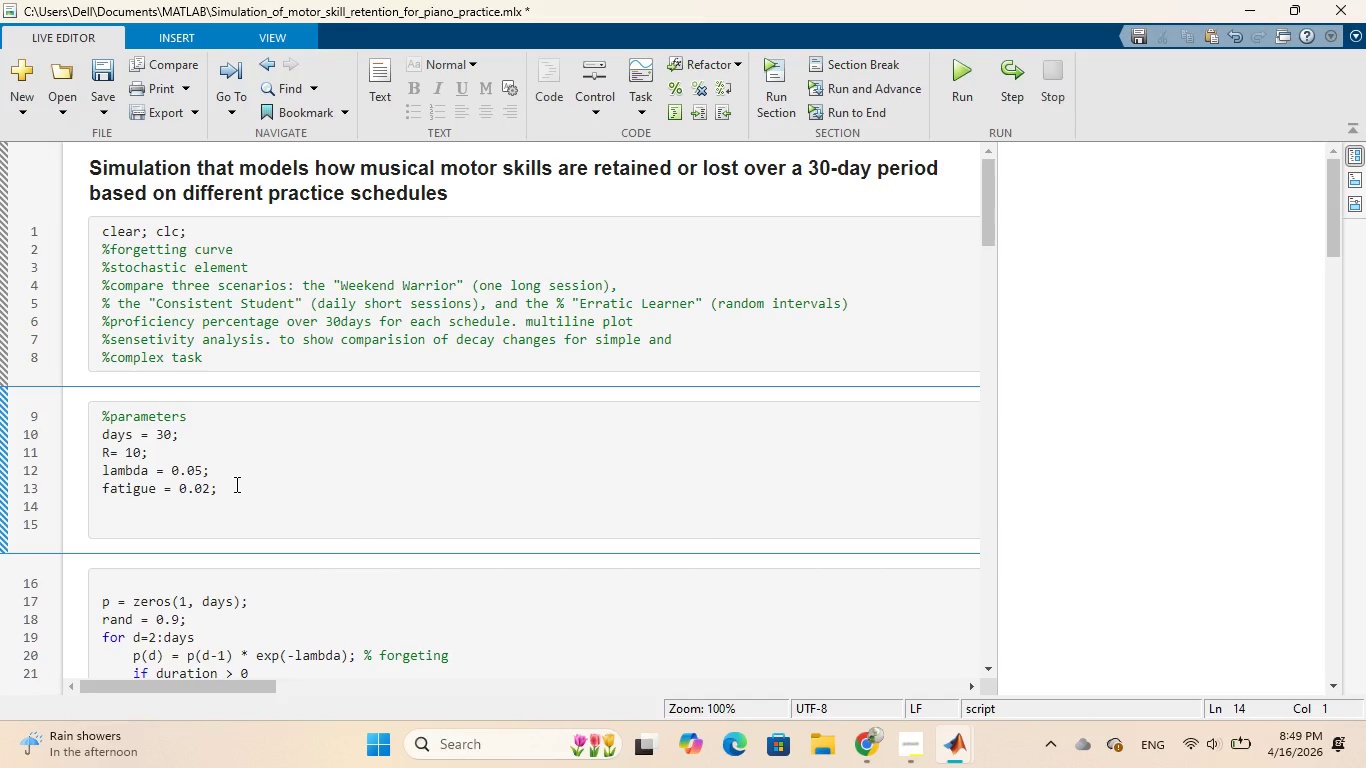 
wait(8.36)
 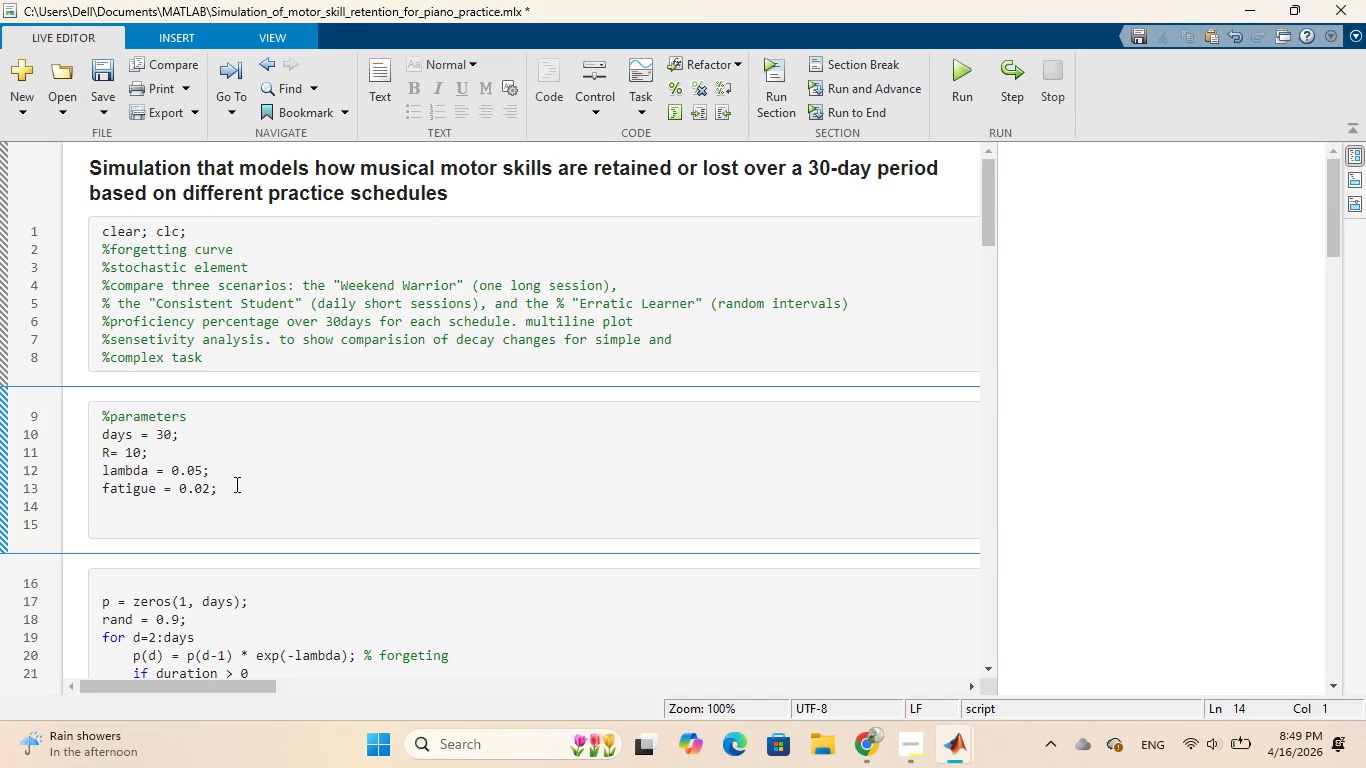 
type(%sensetivity analysis)
 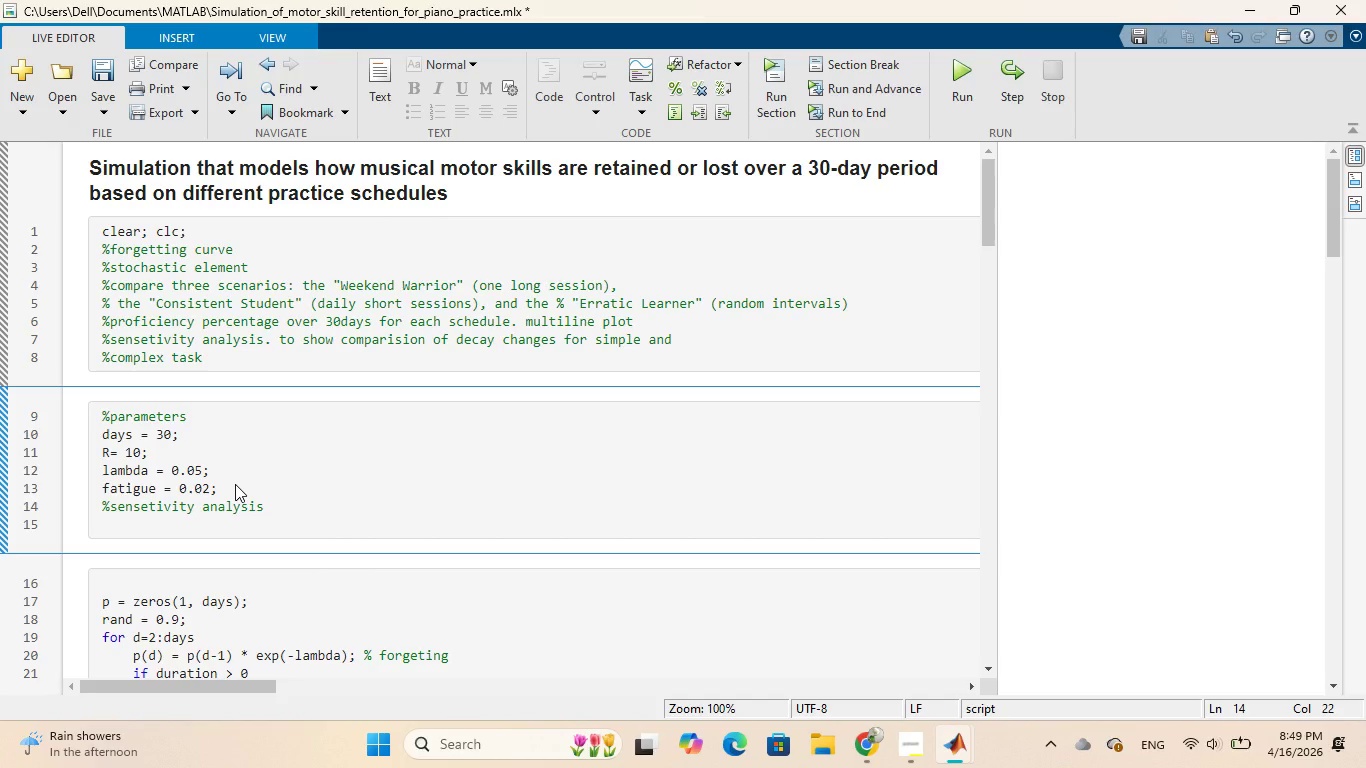 
key(Enter)
 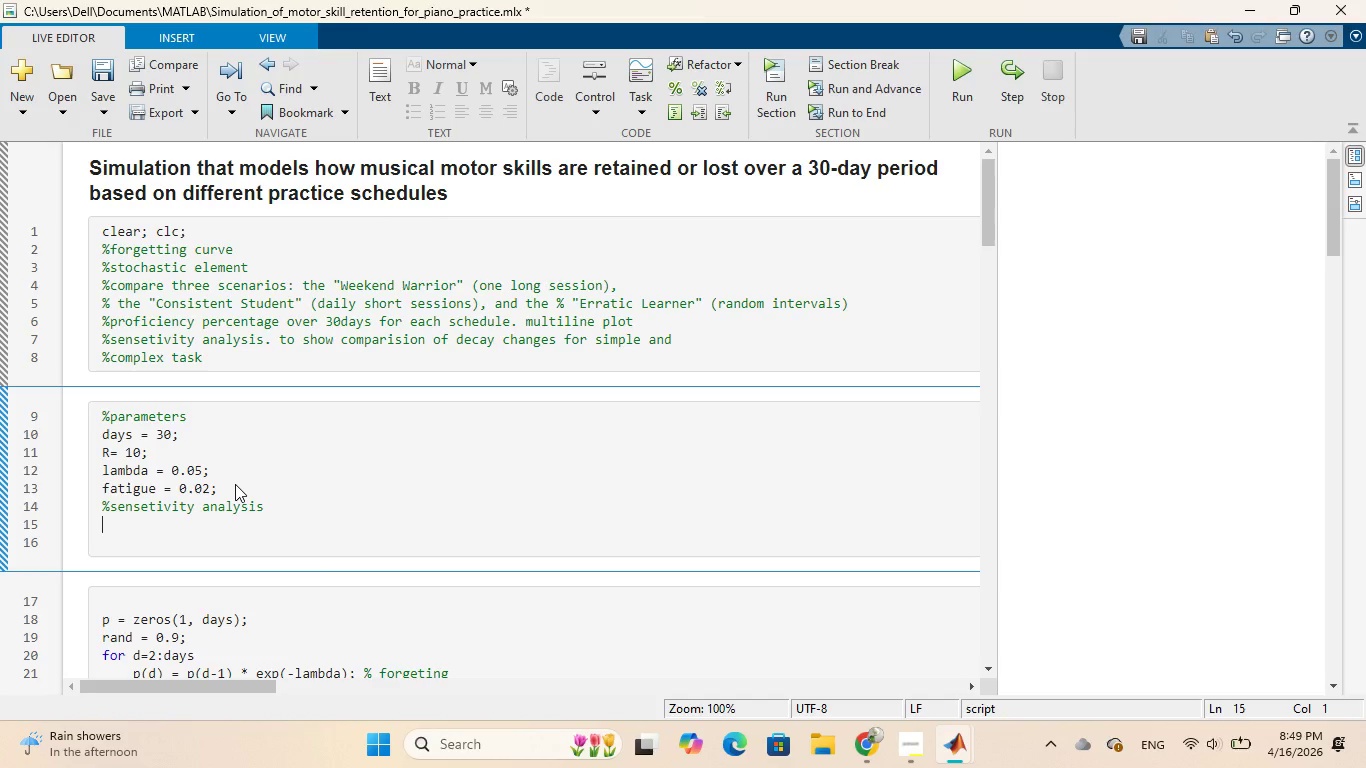 
type(lambda_simple)
 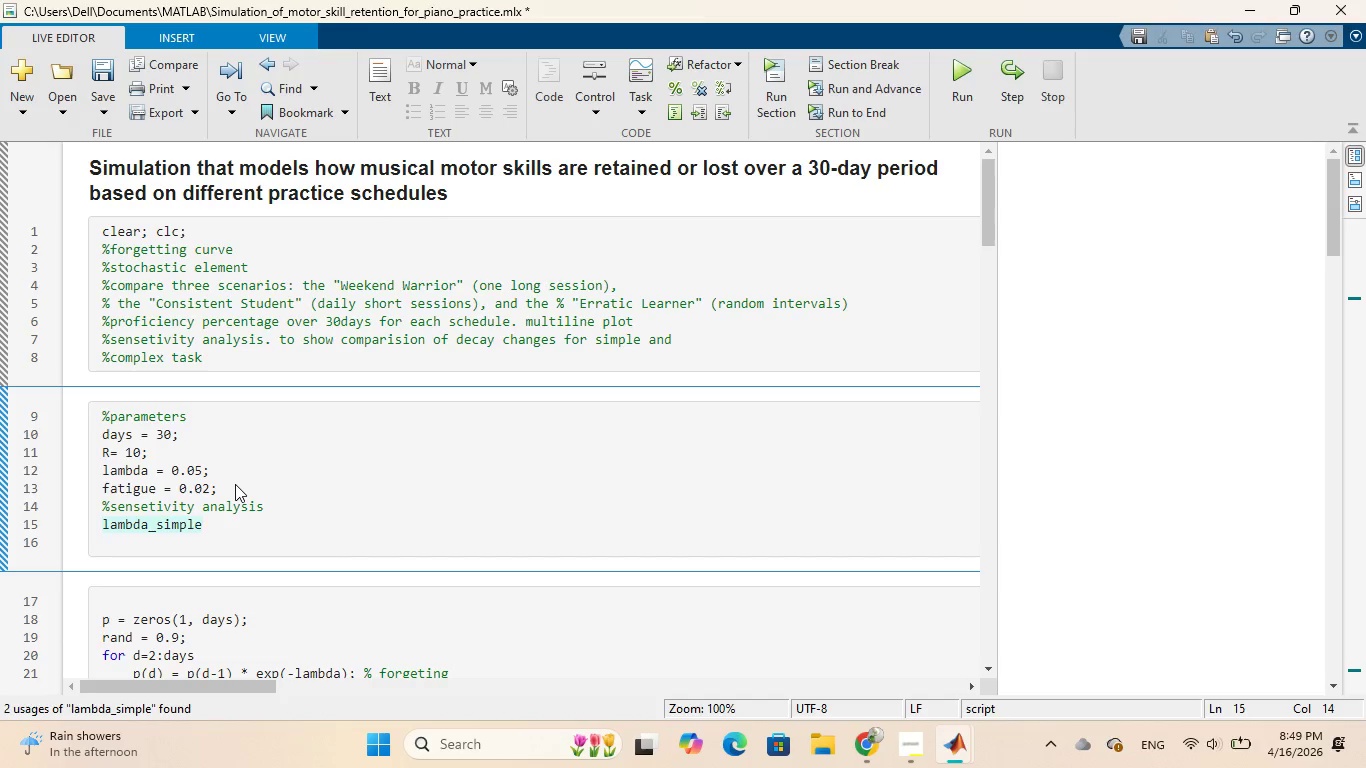 
type( = 0.03;)
 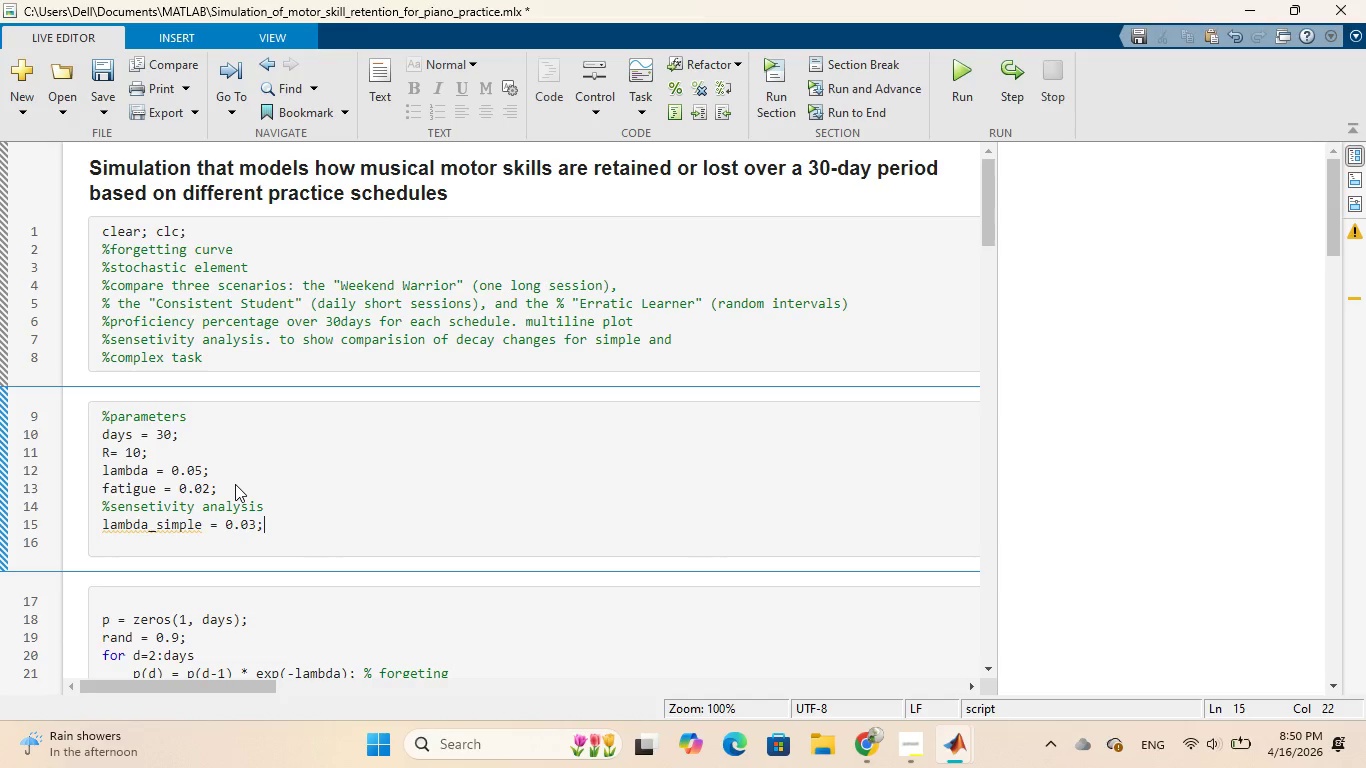 
key(Enter)
 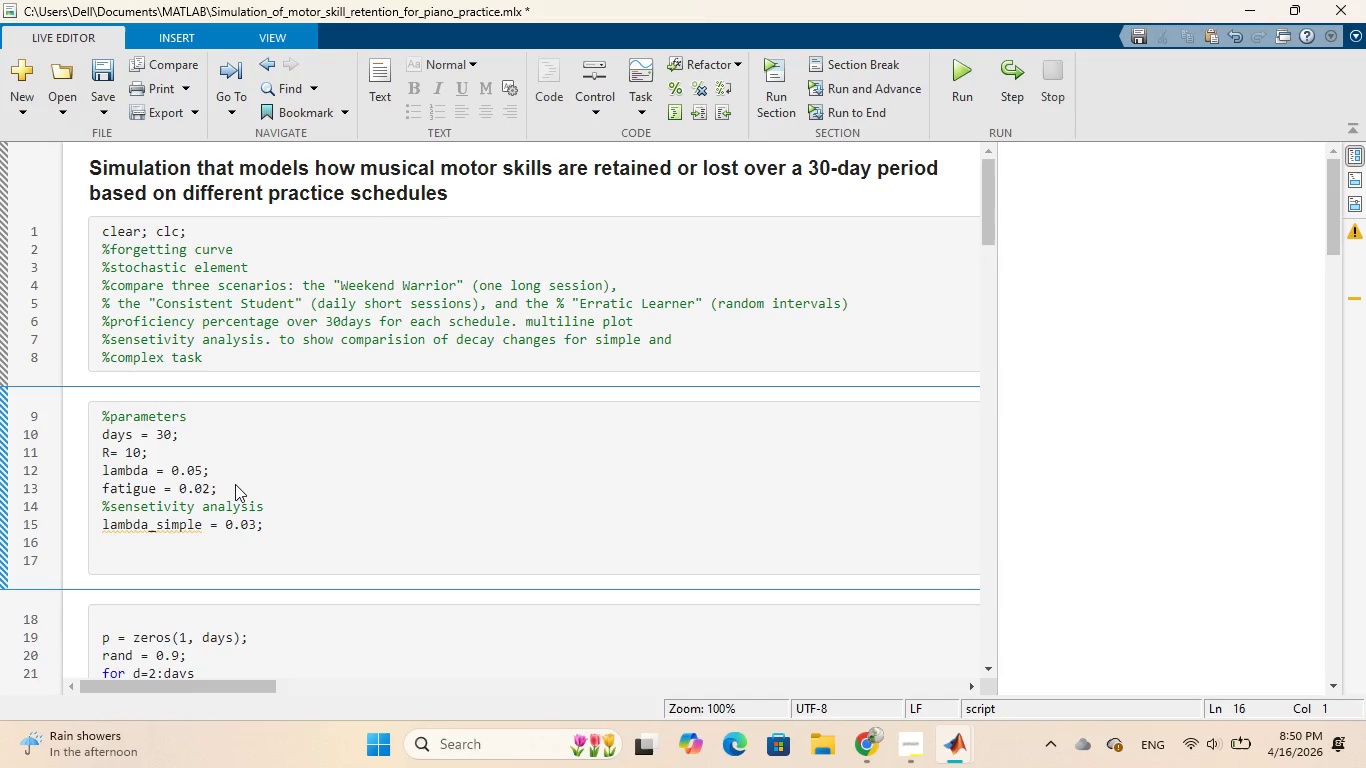 
type(lambda_complex = 0.08;)
 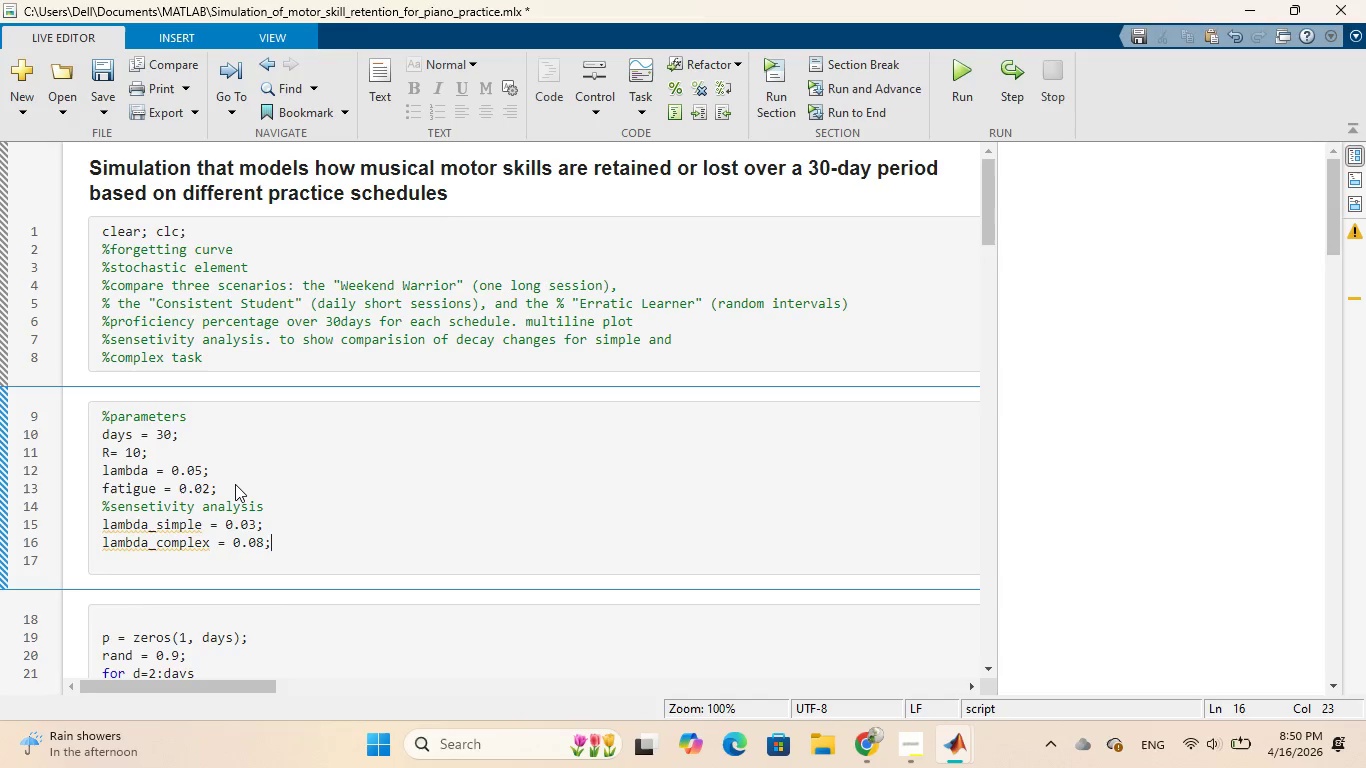 
wait(10.38)
 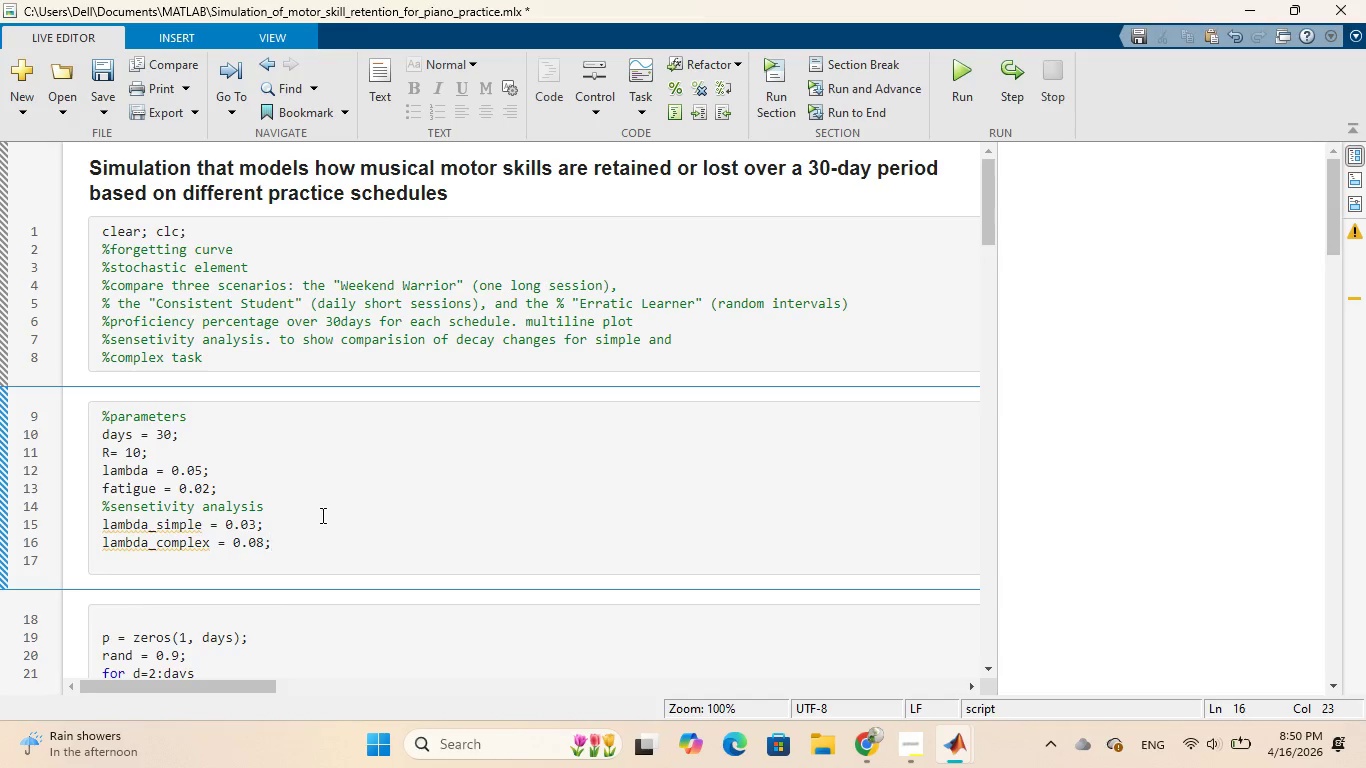 
mouse_move([176, 523])
 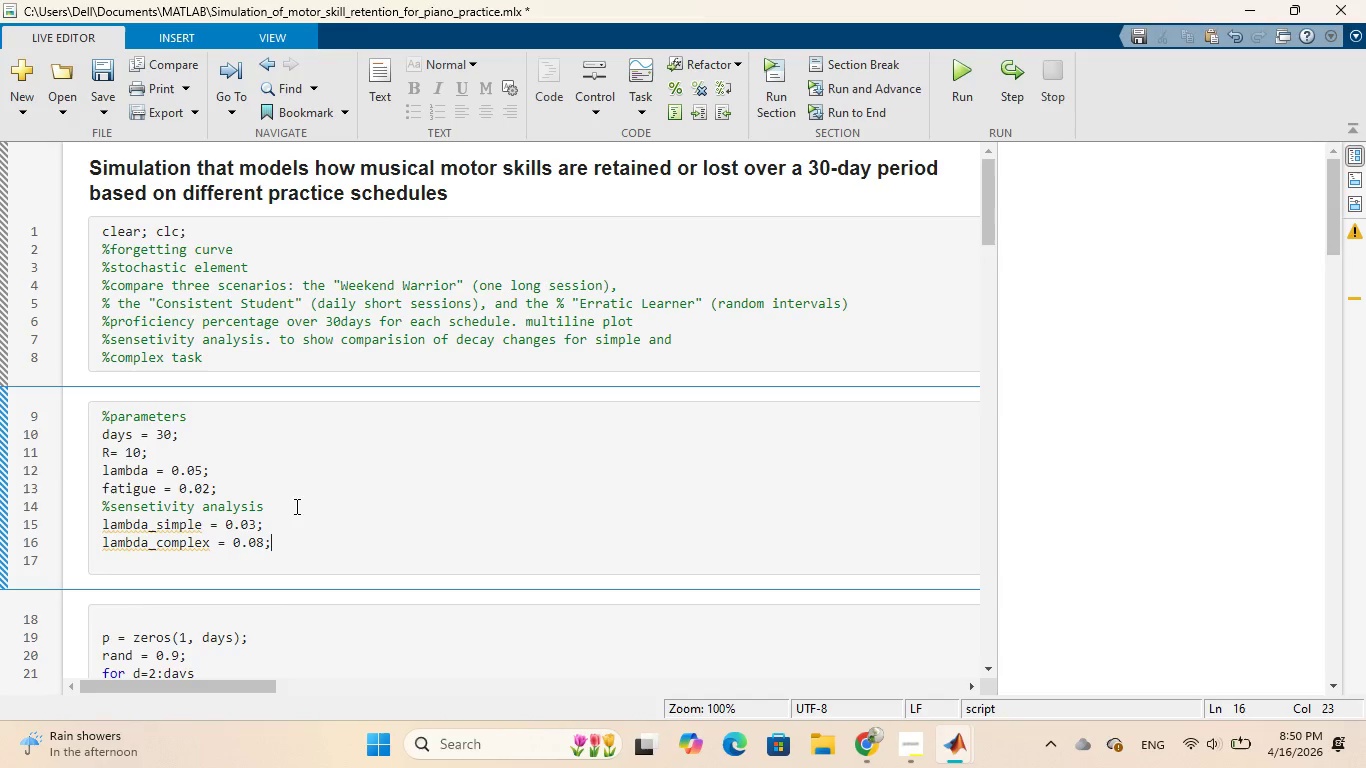 
left_click([295, 506])
 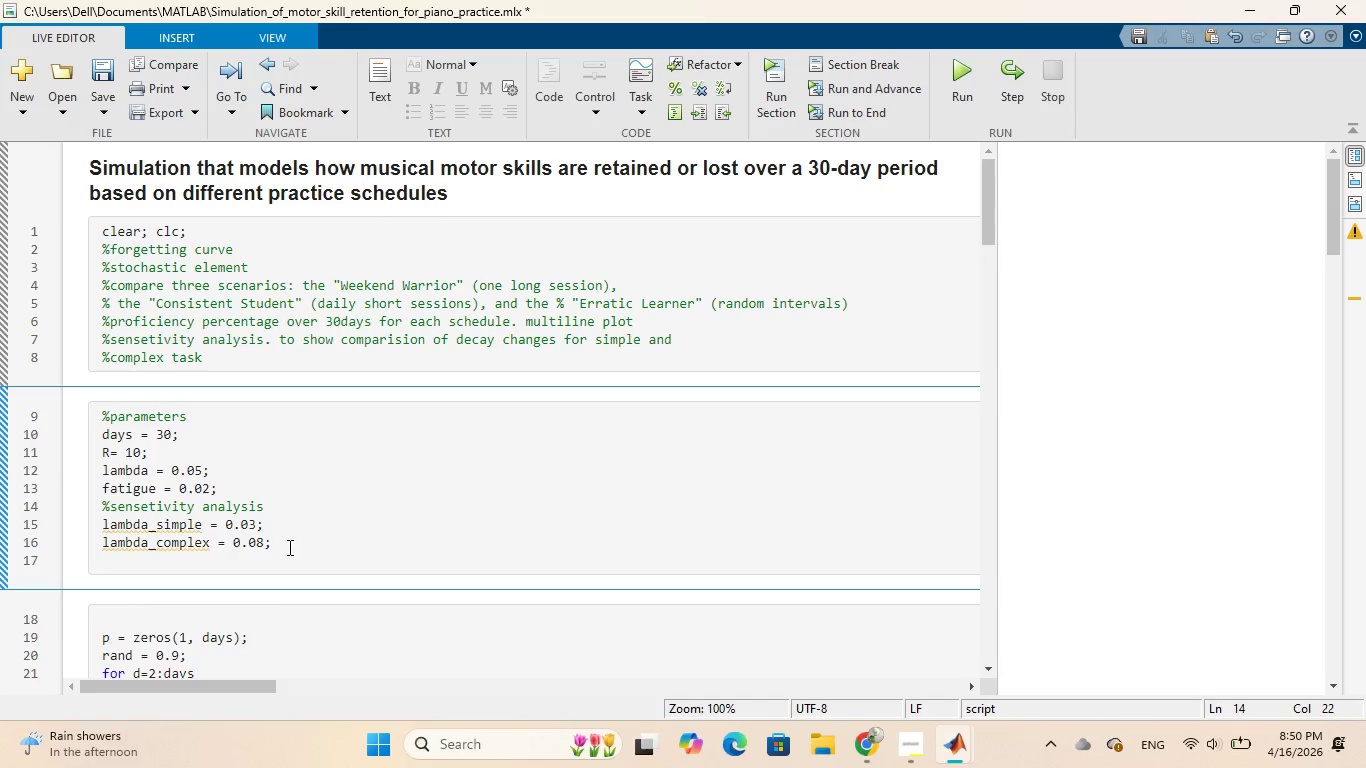 
left_click([288, 547])
 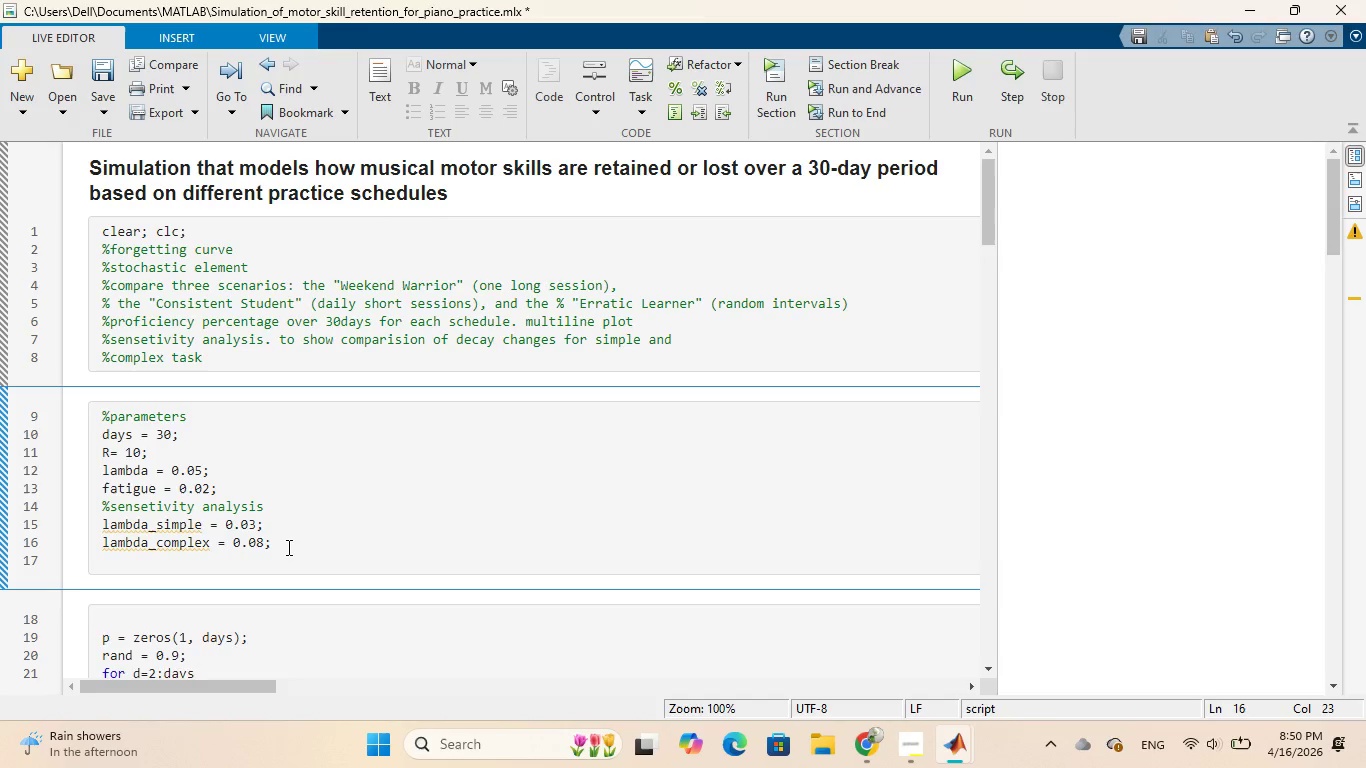 
key(Enter)
 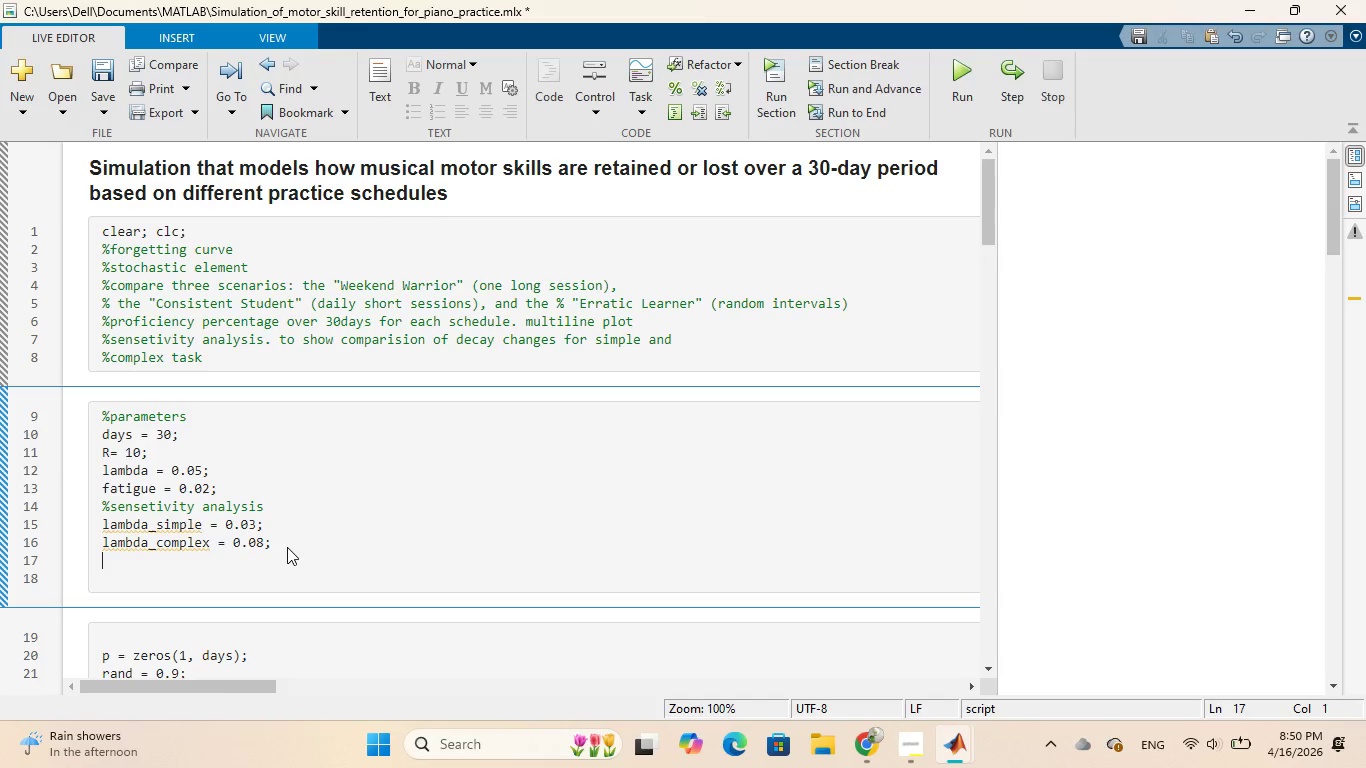 
key(Enter)
 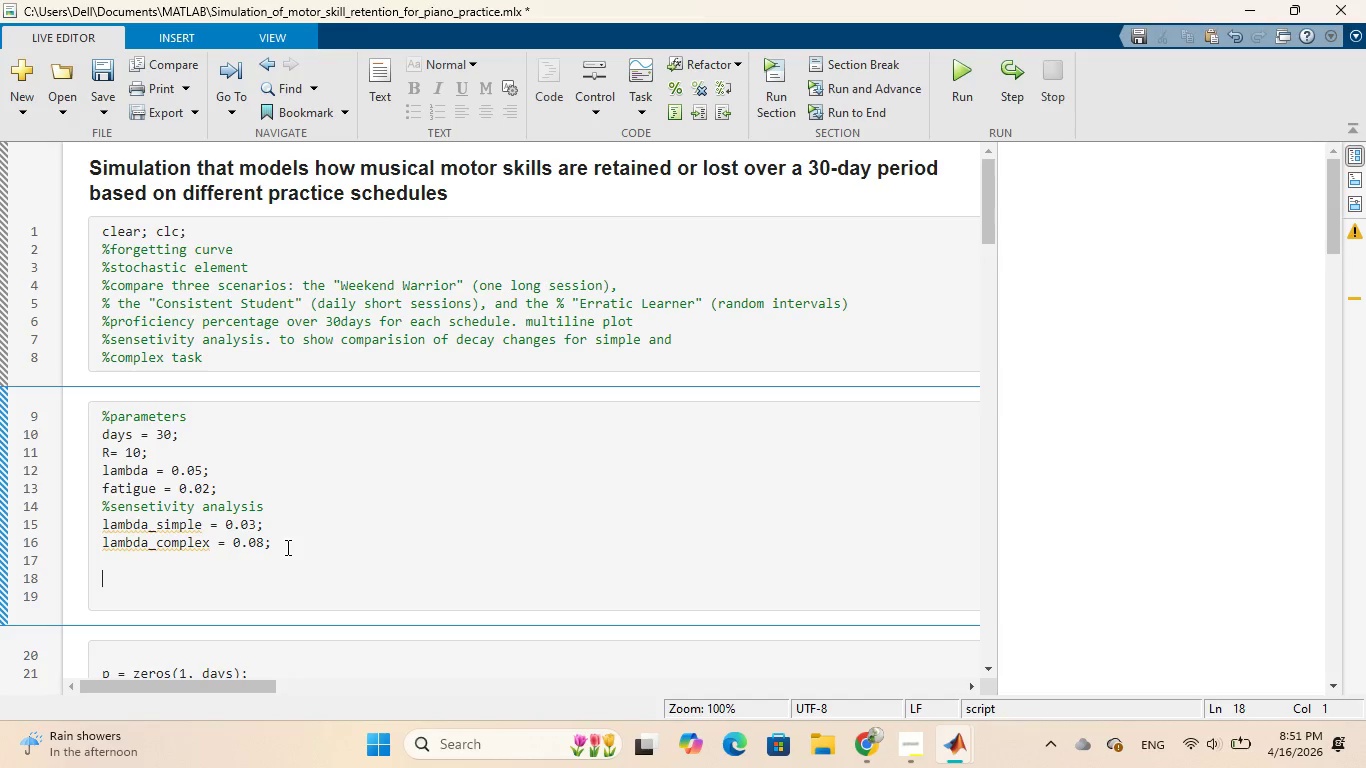 
wait(54.22)
 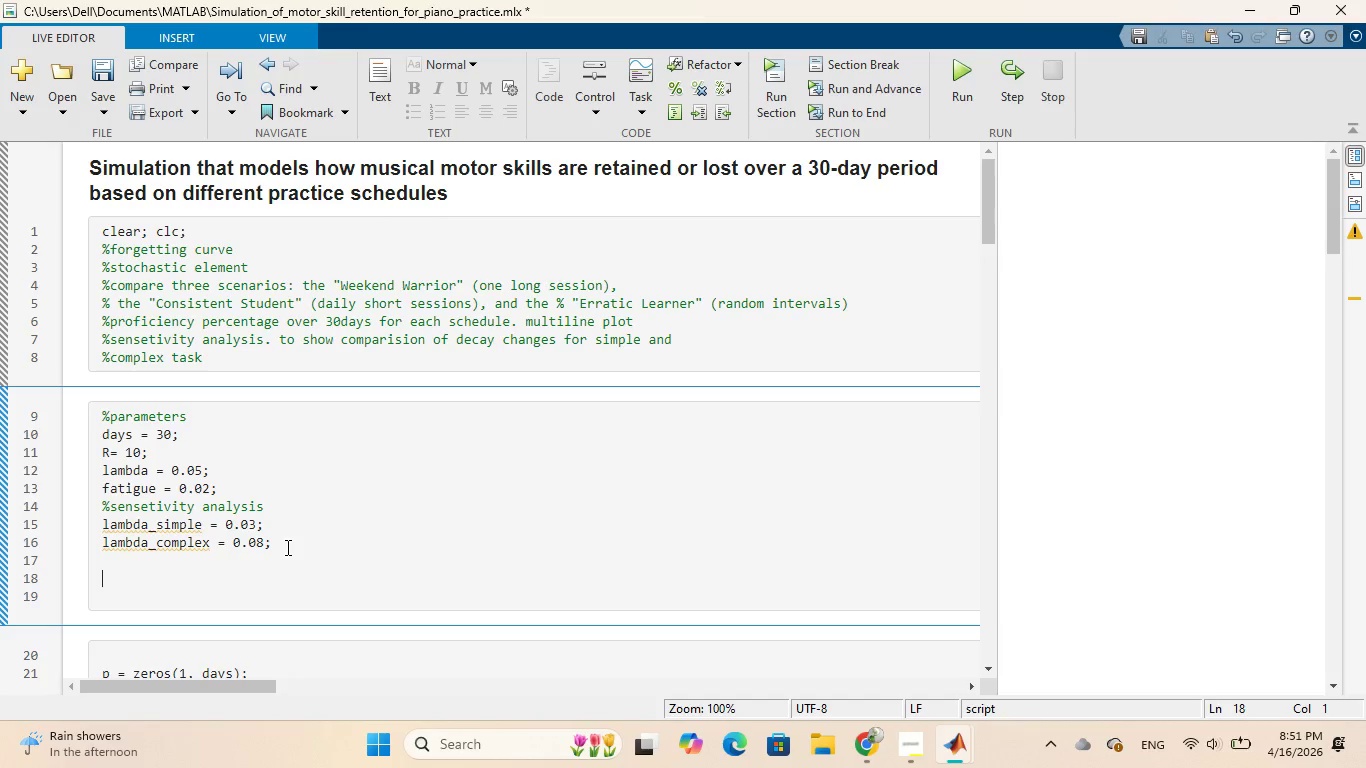 
type(function)
 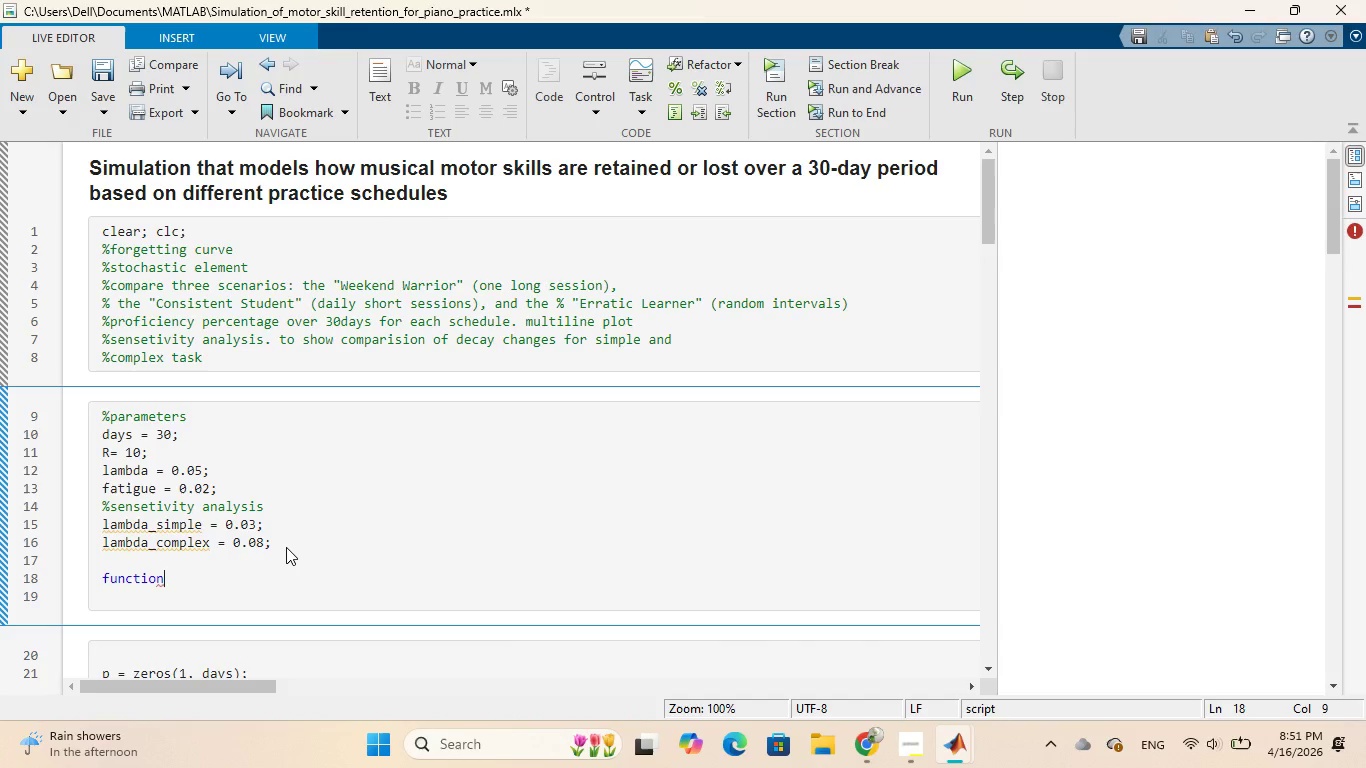 
wait(5.34)
 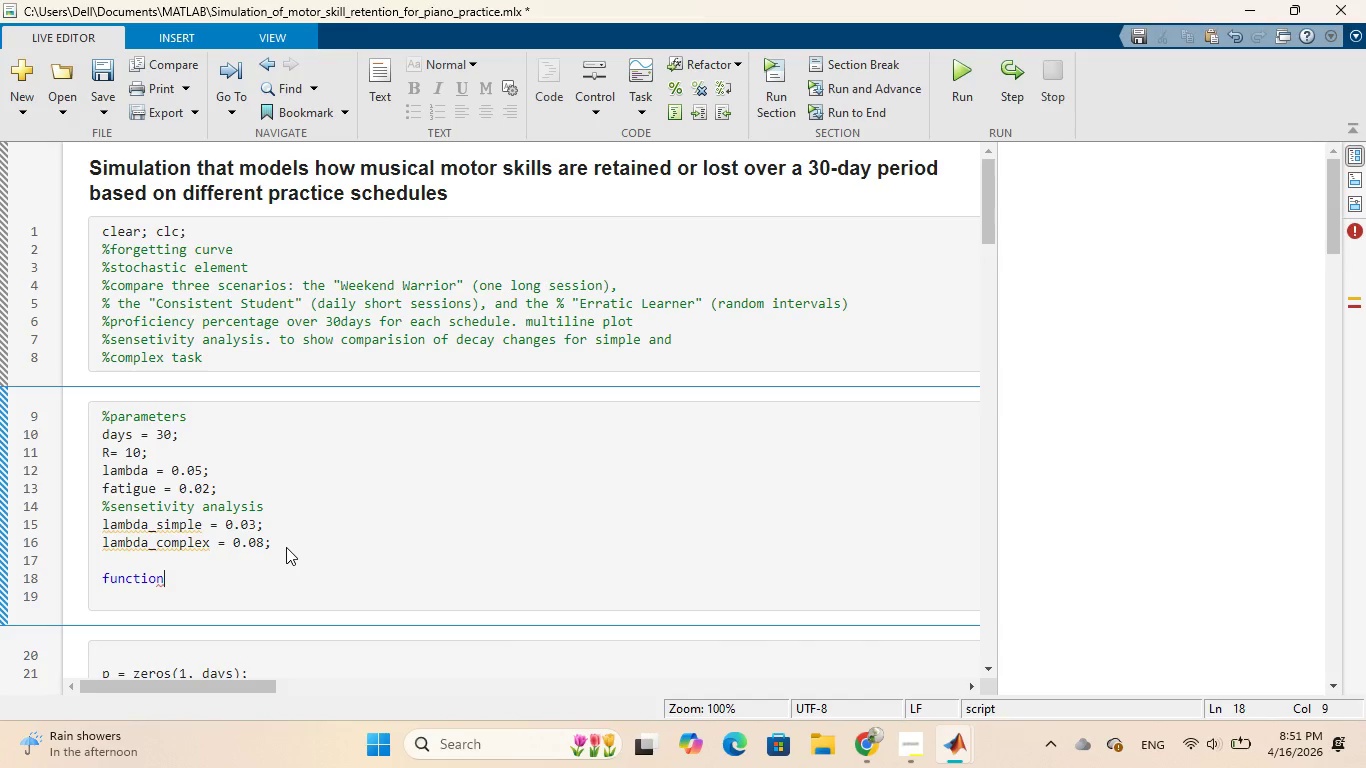 
type([p_weekend)
 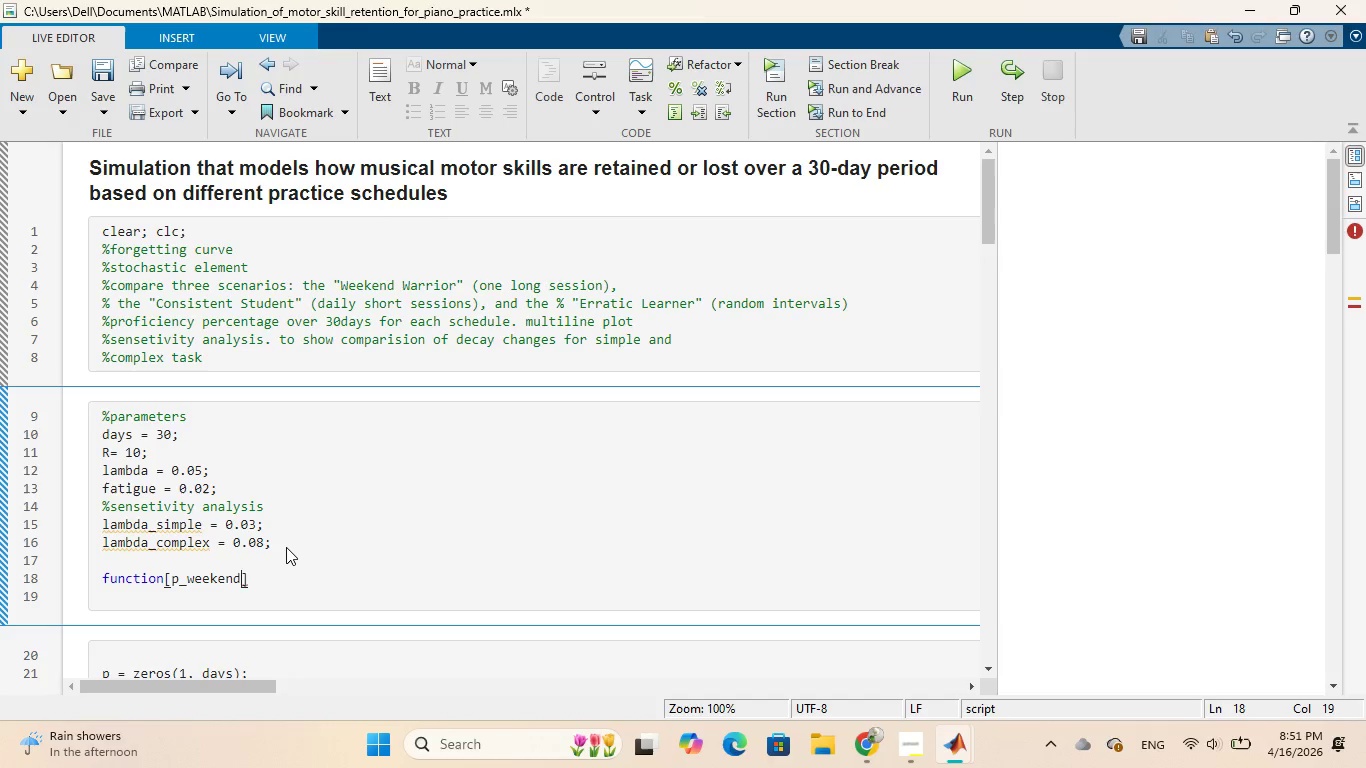 
type(, p_consistent)
 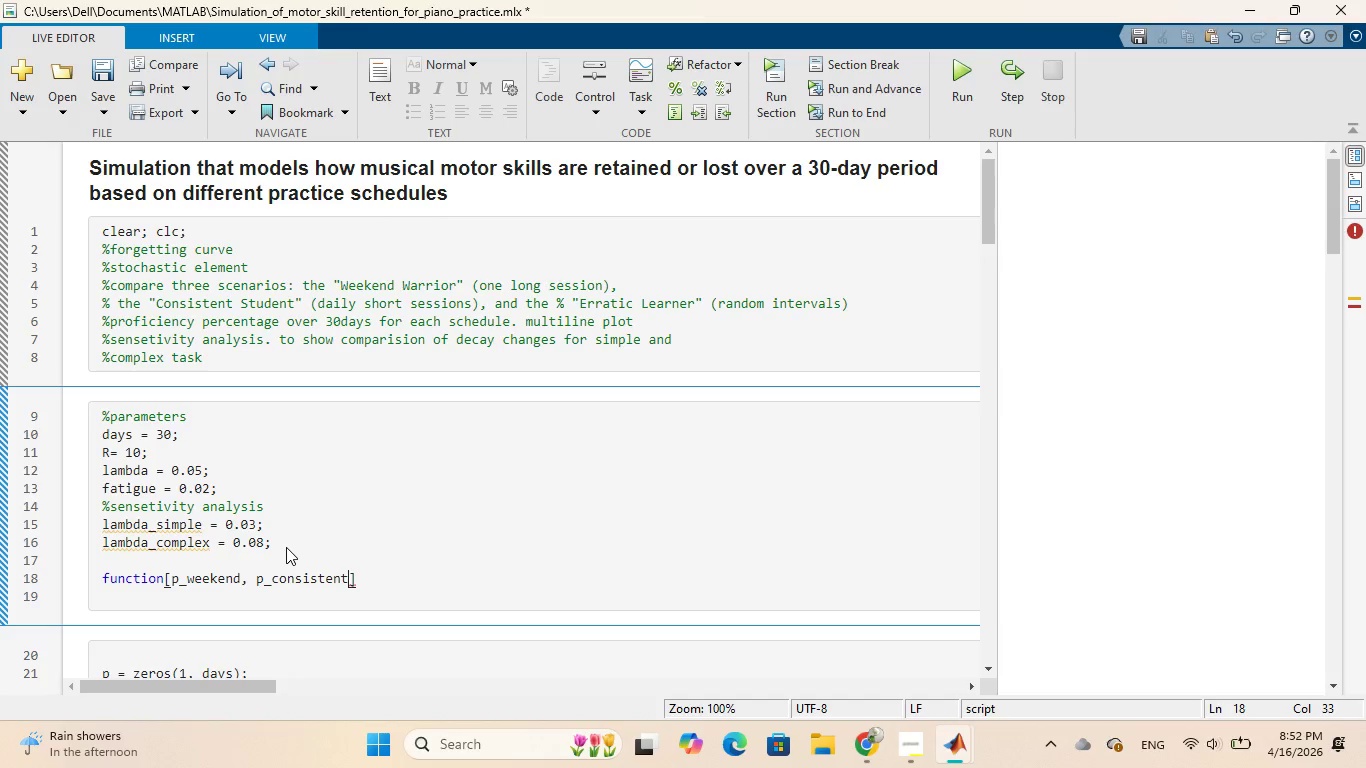 
wait(8.12)
 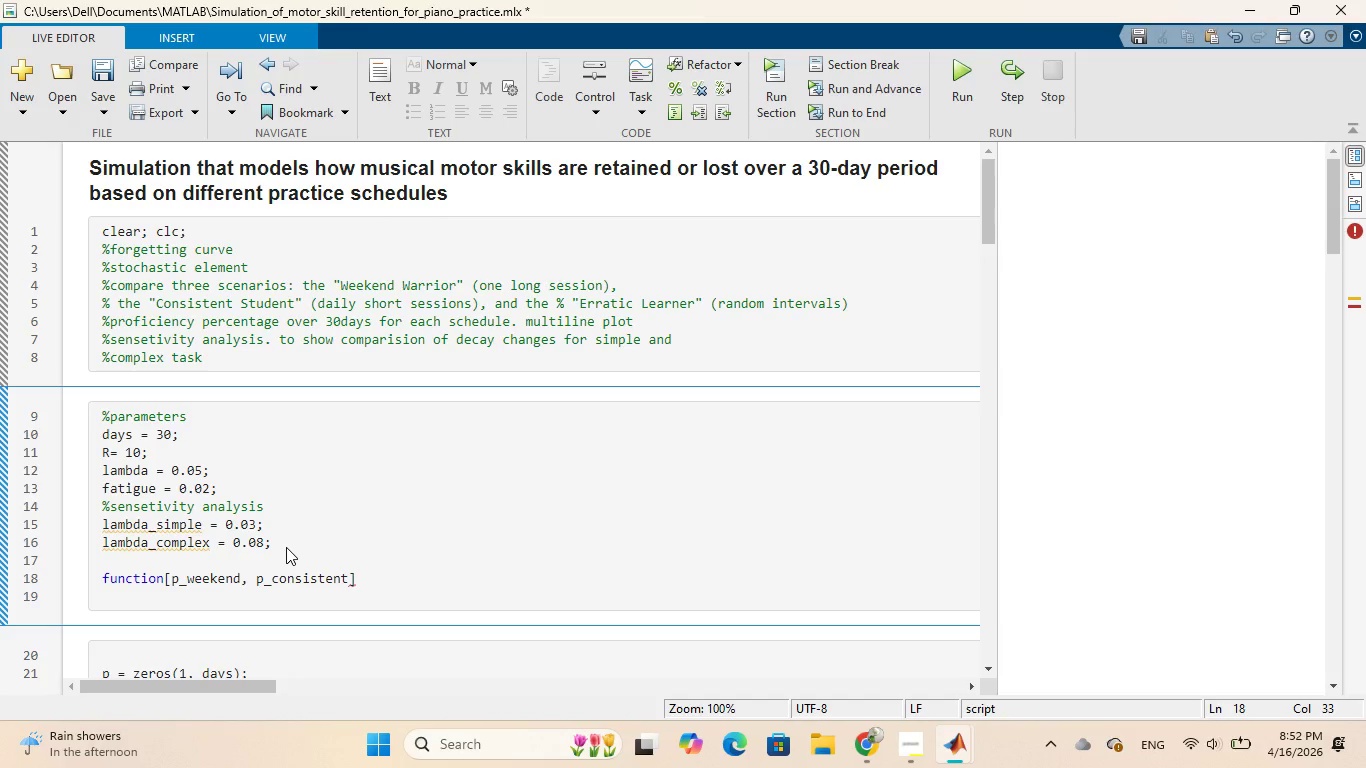 
key(Comma)
 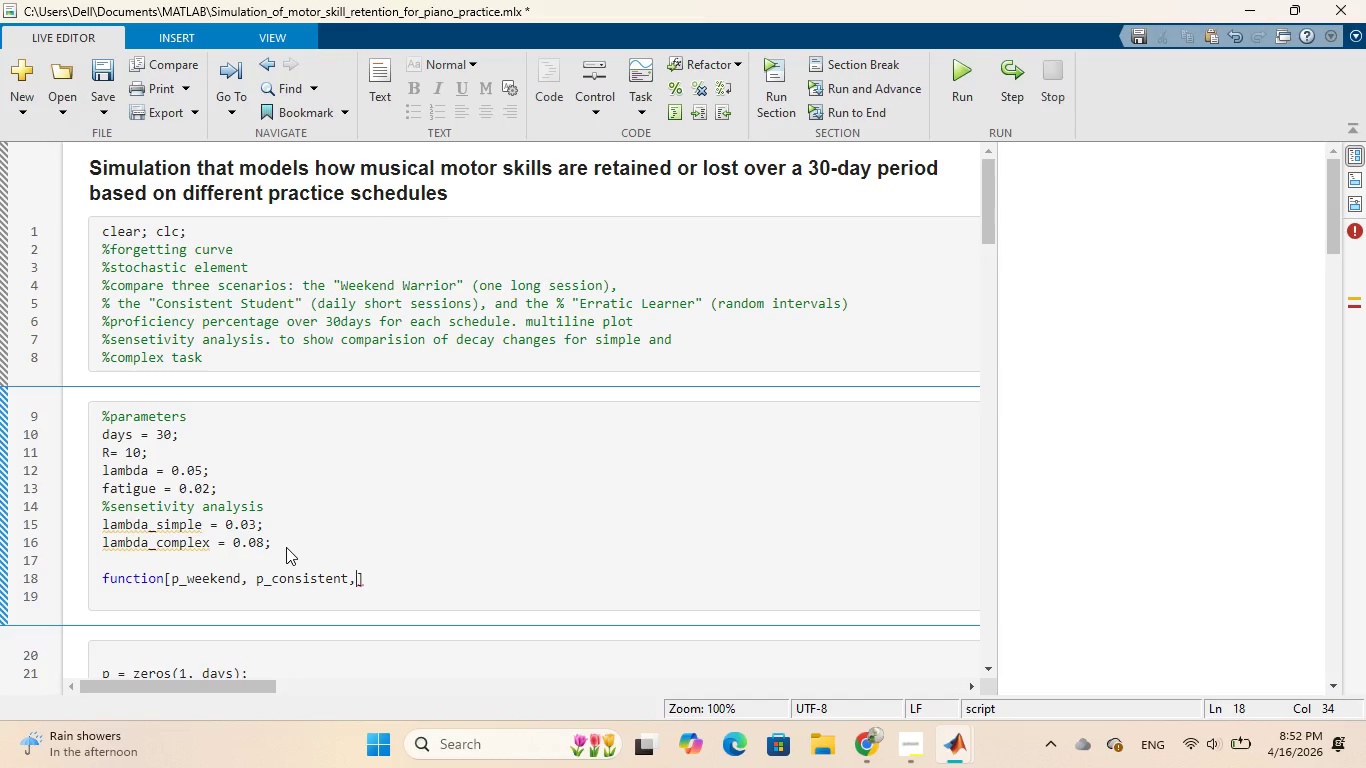 
type( p_erratic)
 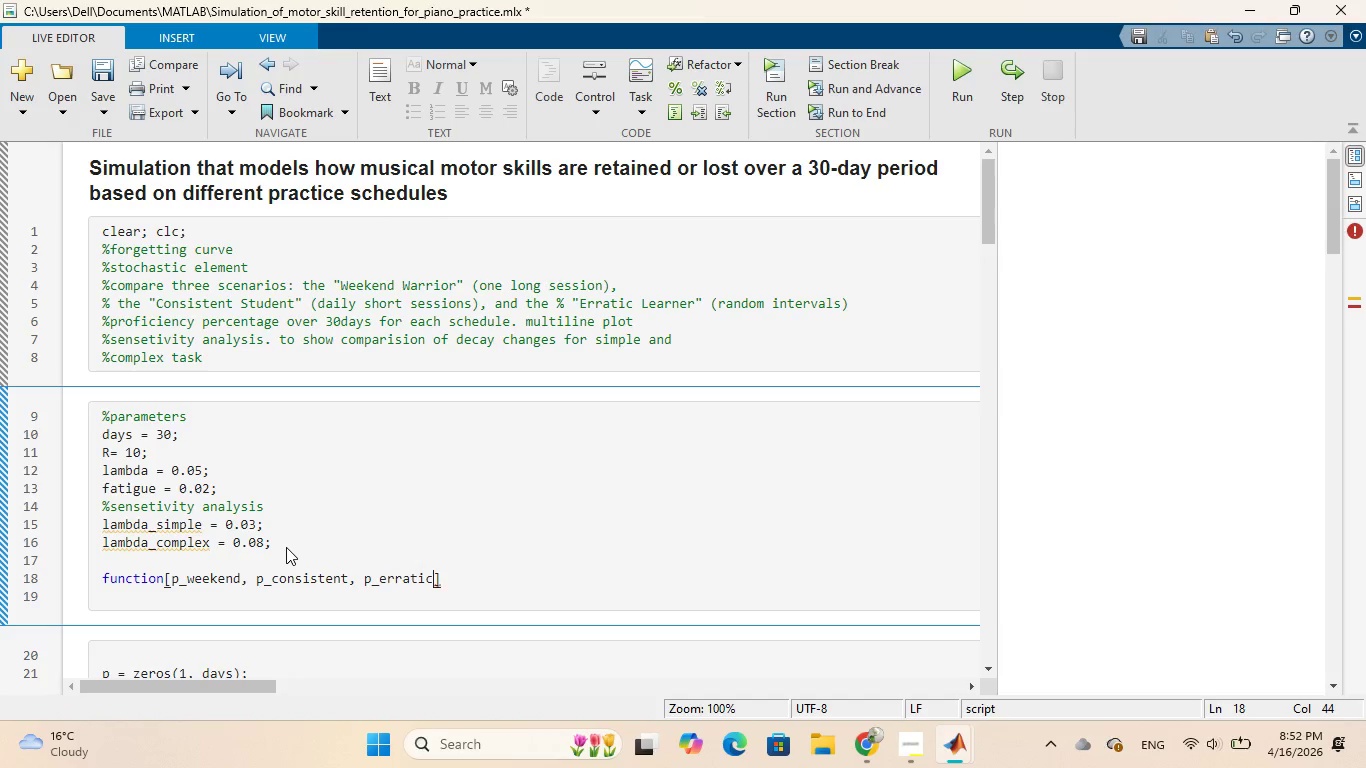 
wait(5.53)
 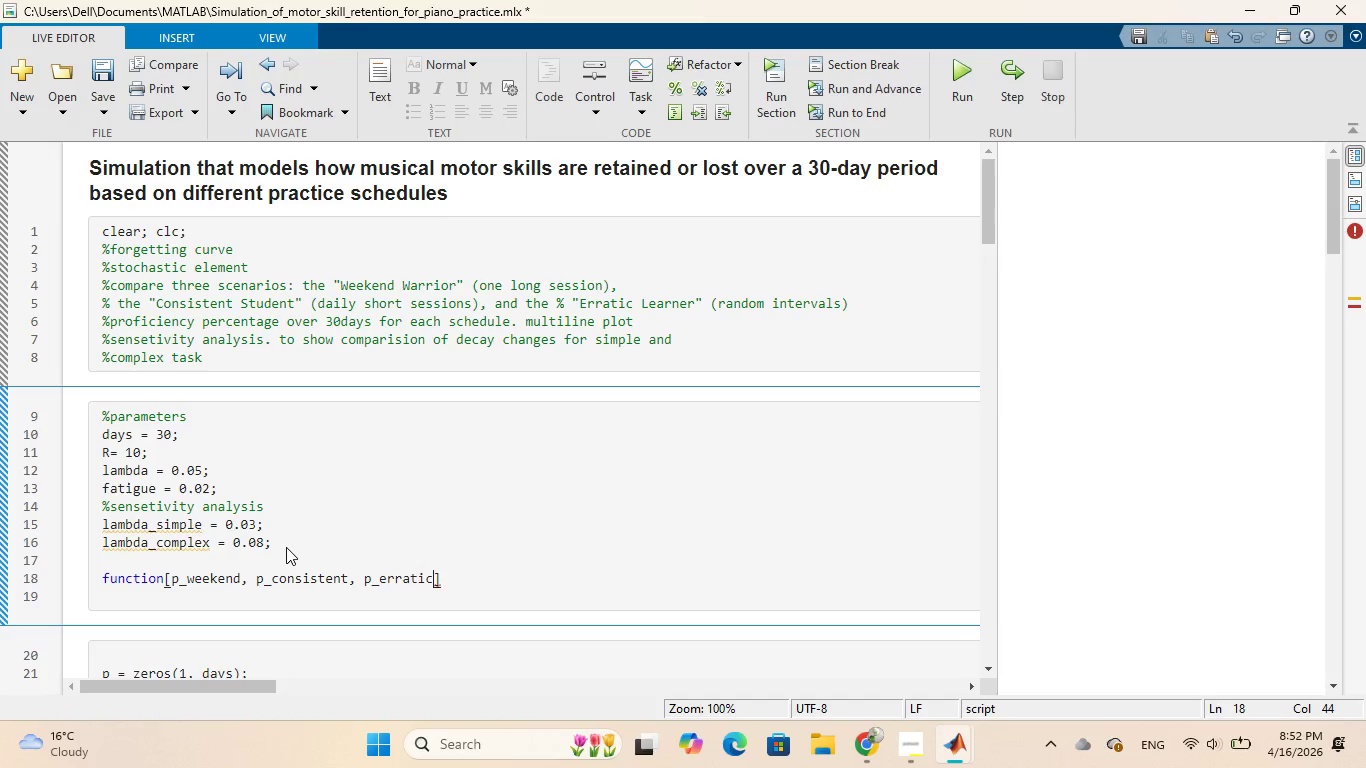 
key(ArrowRight)
 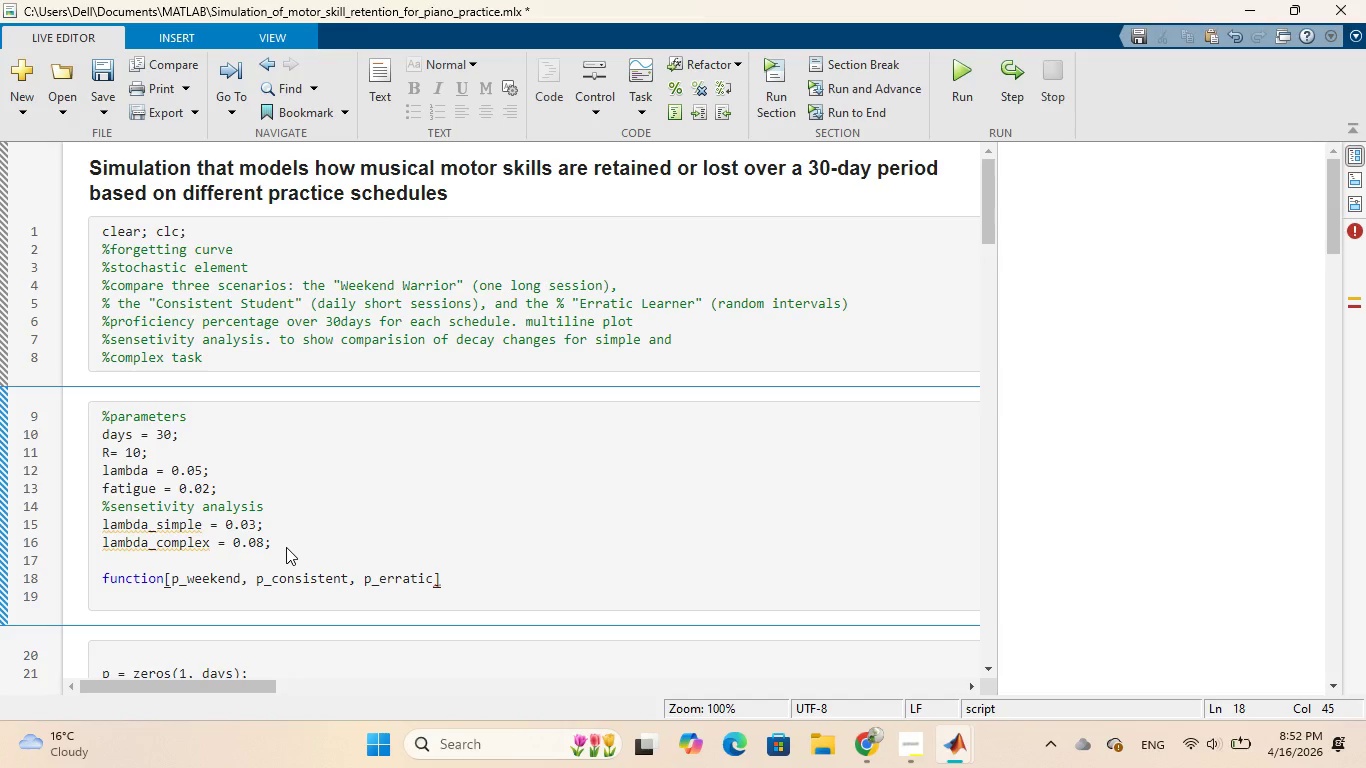 
type( run_simulation)
 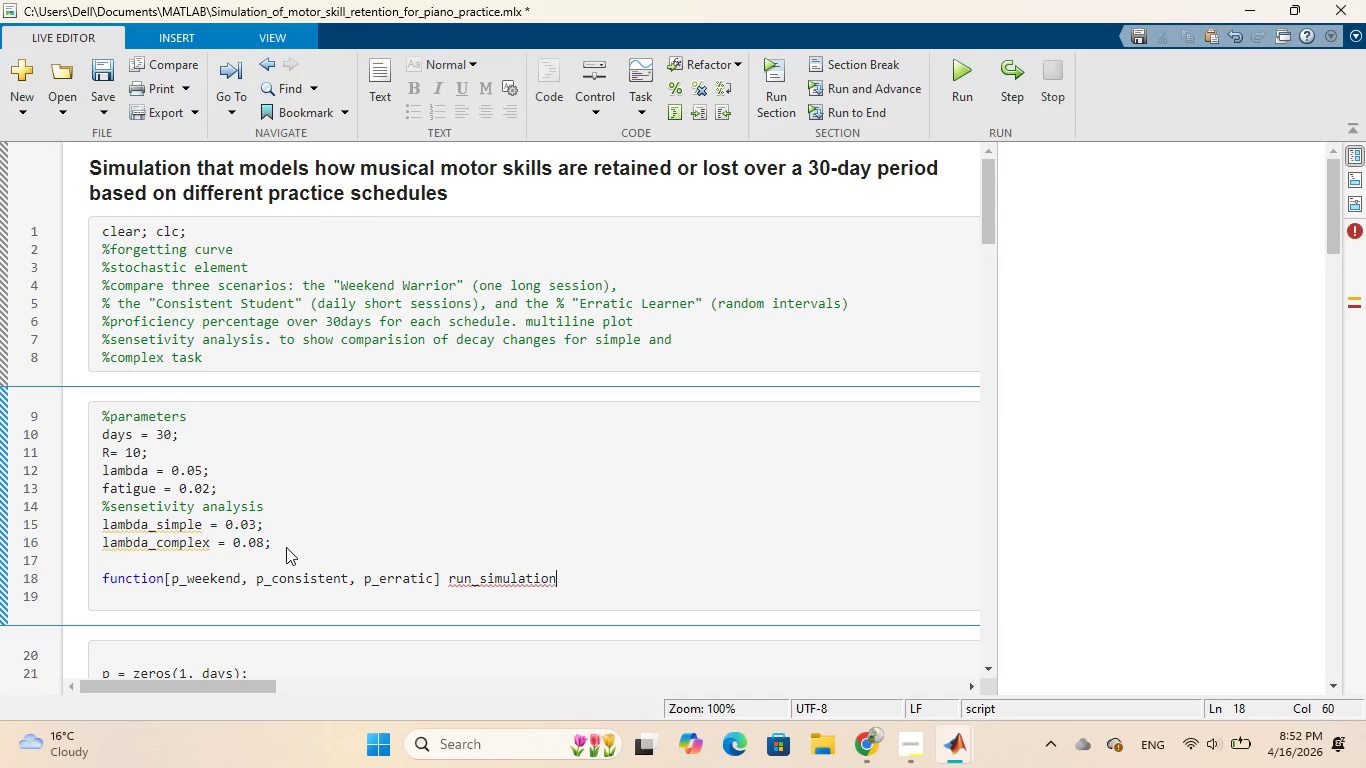 
type((lamda)
 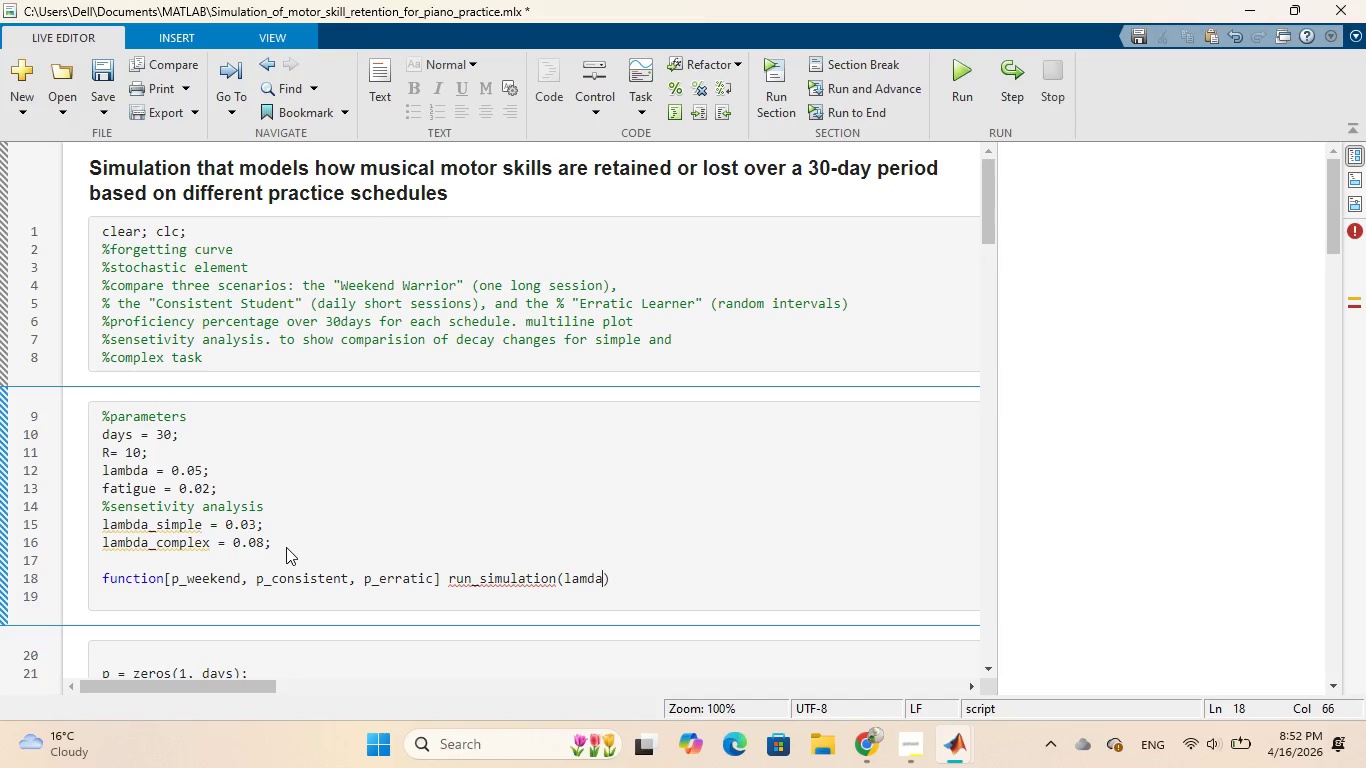 
key(ArrowLeft)
 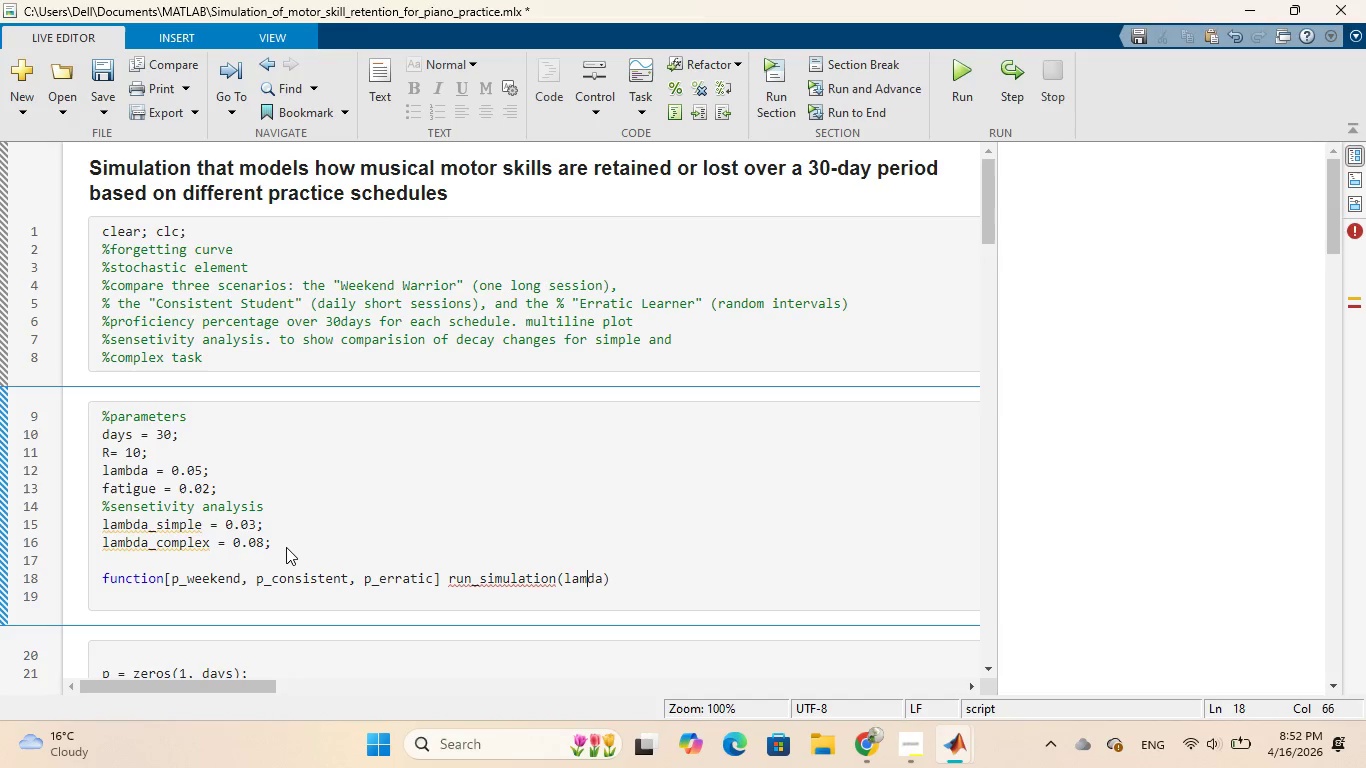 
key(ArrowLeft)
 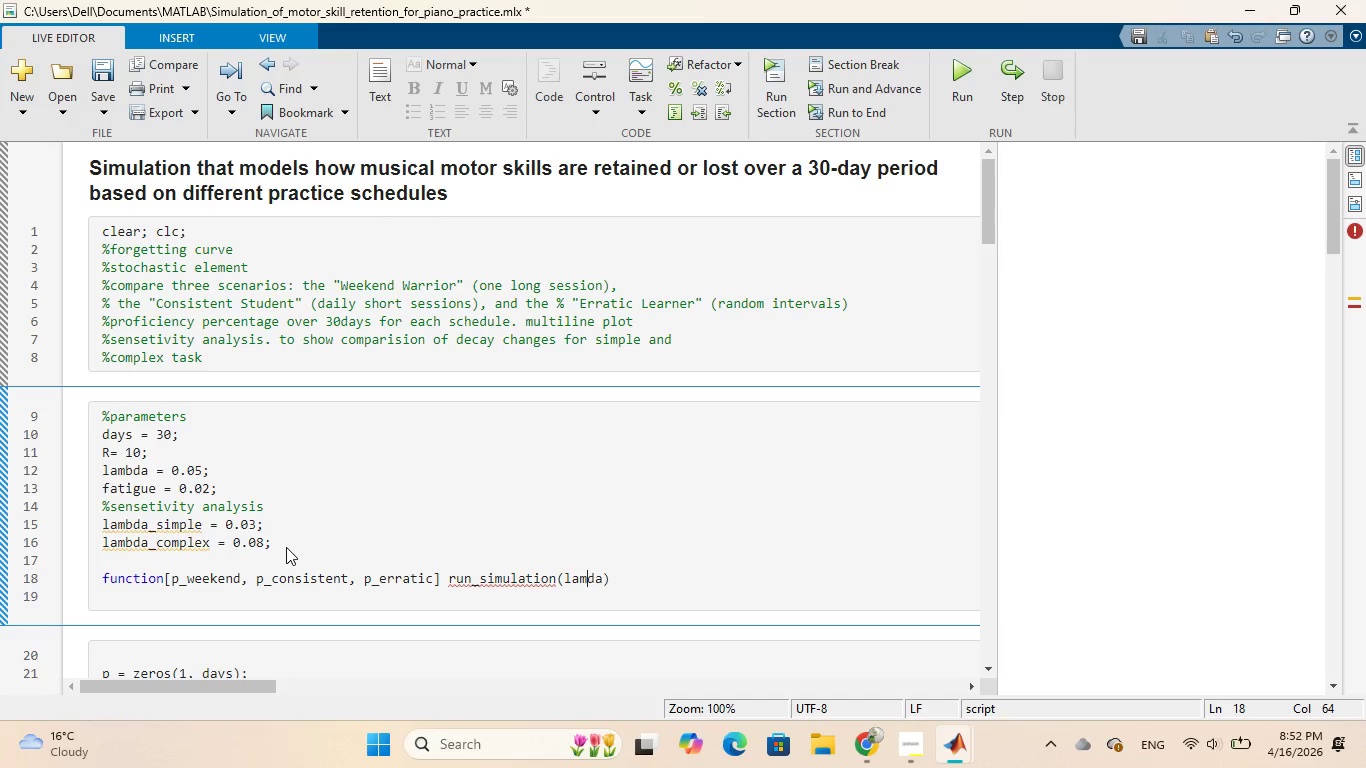 
key(B)
 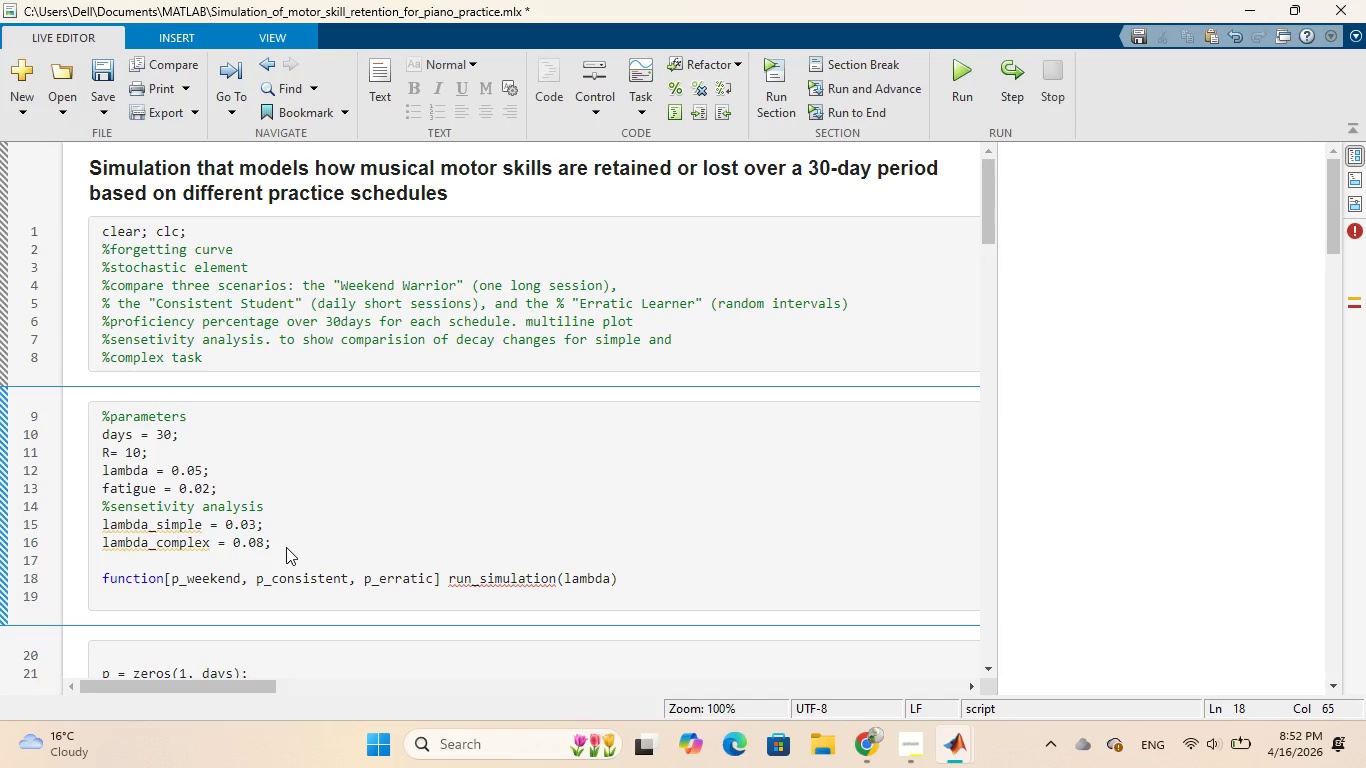 
key(ArrowRight)
 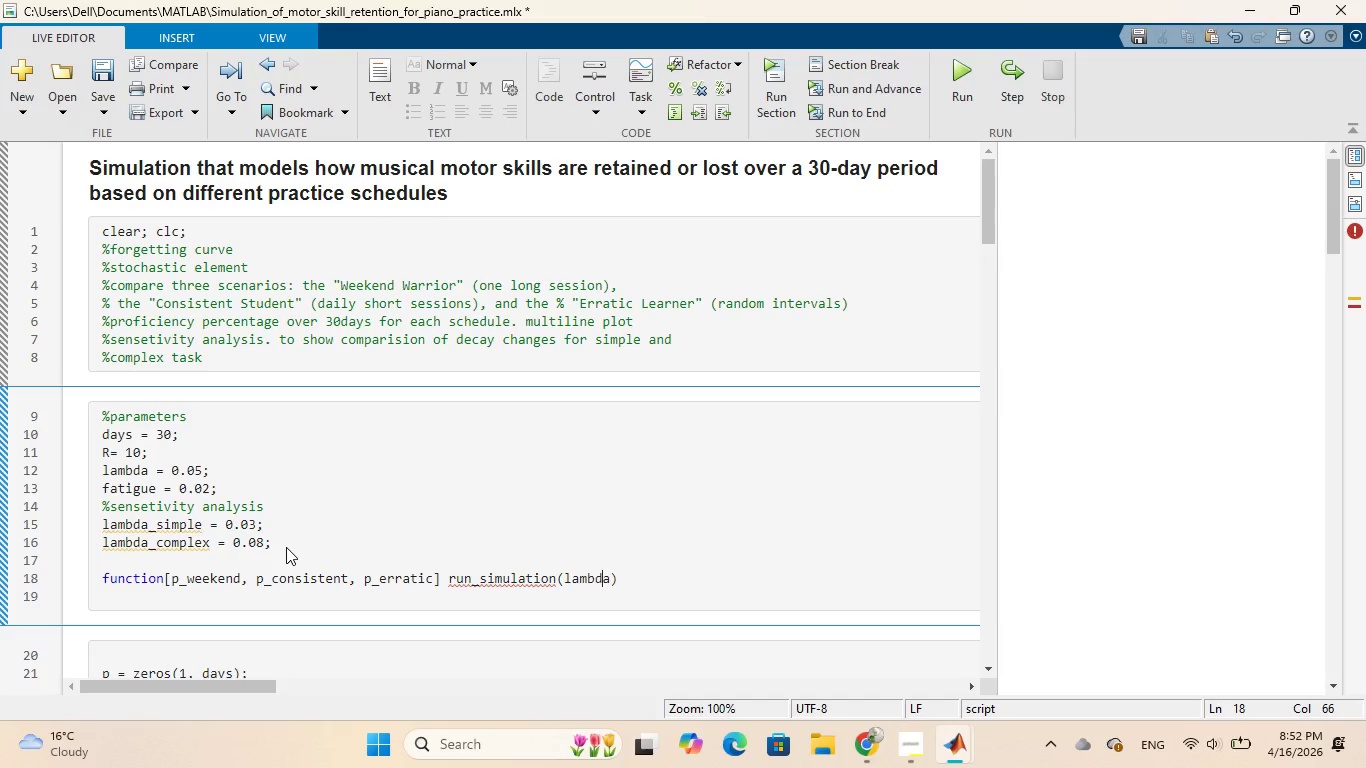 
key(ArrowRight)
 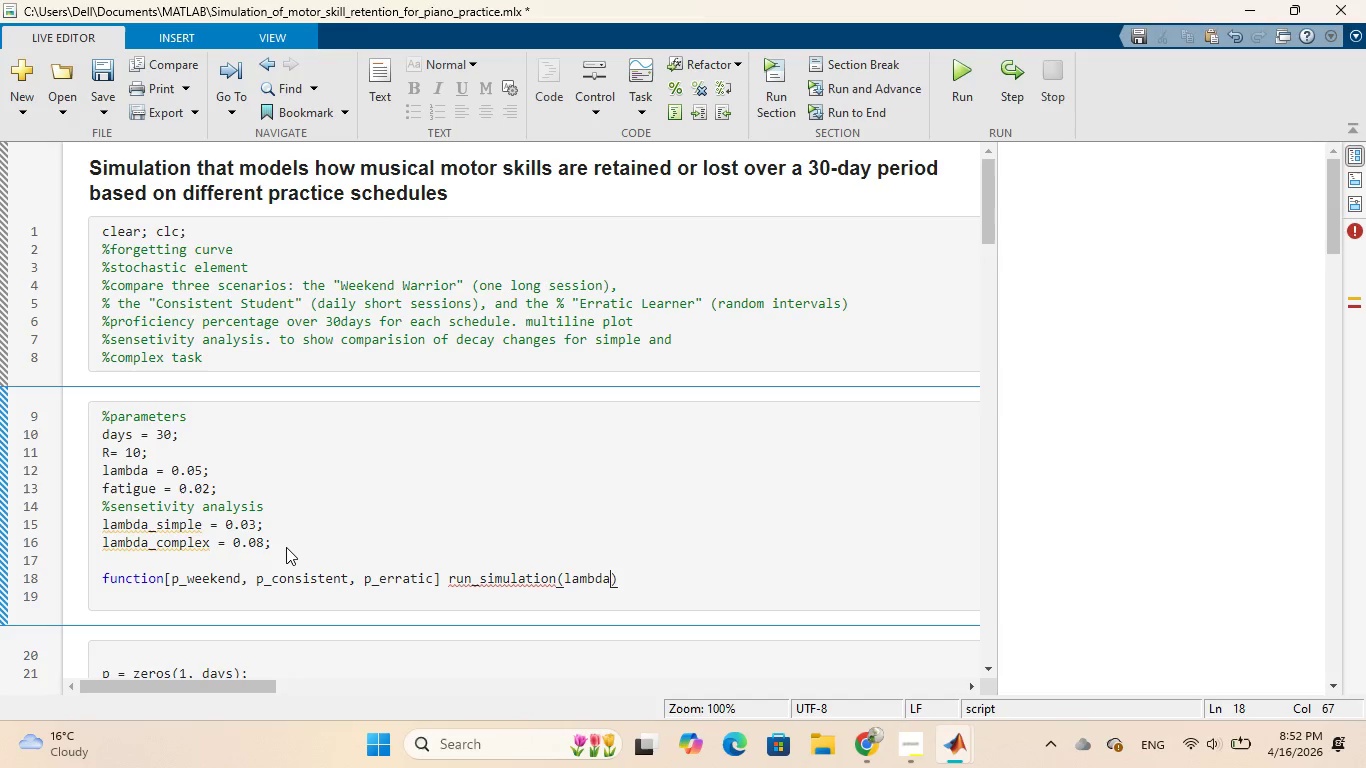 
key(ArrowRight)
 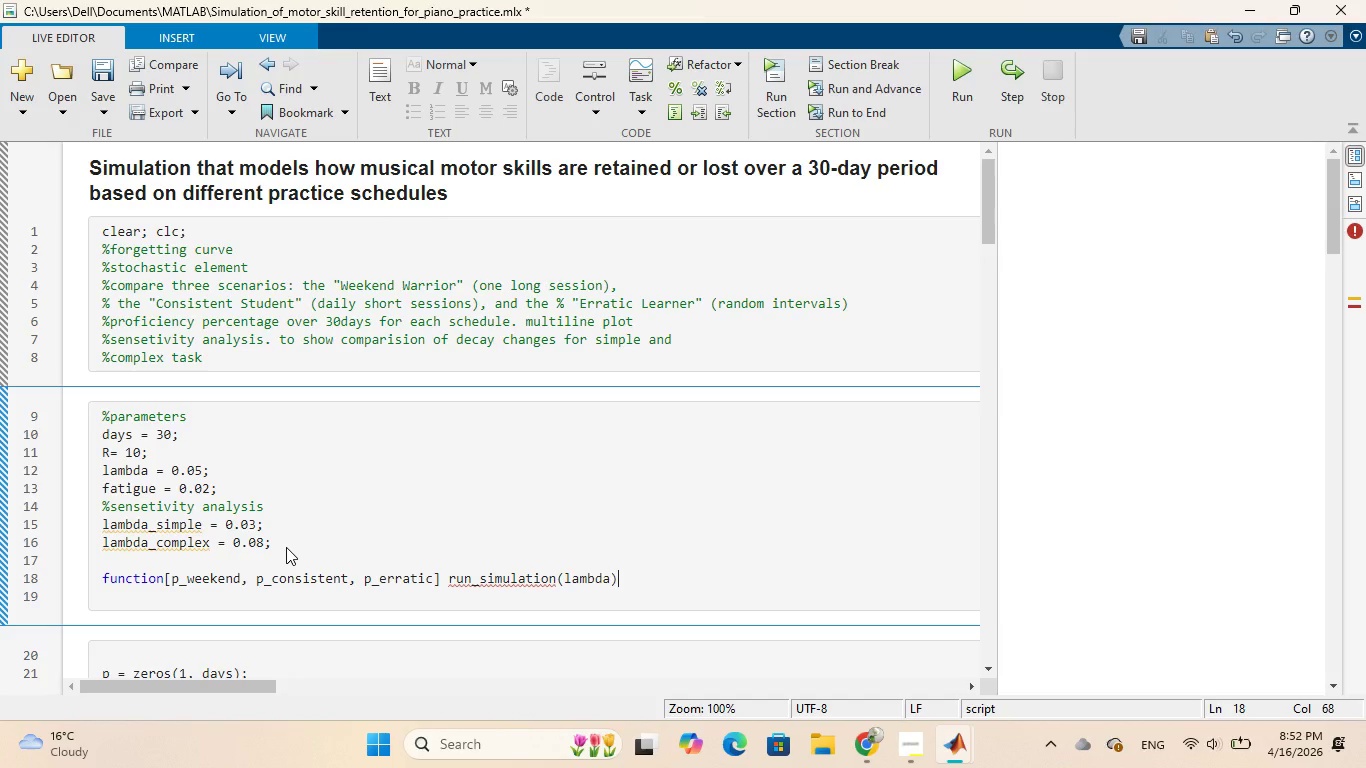 
key(ArrowLeft)
 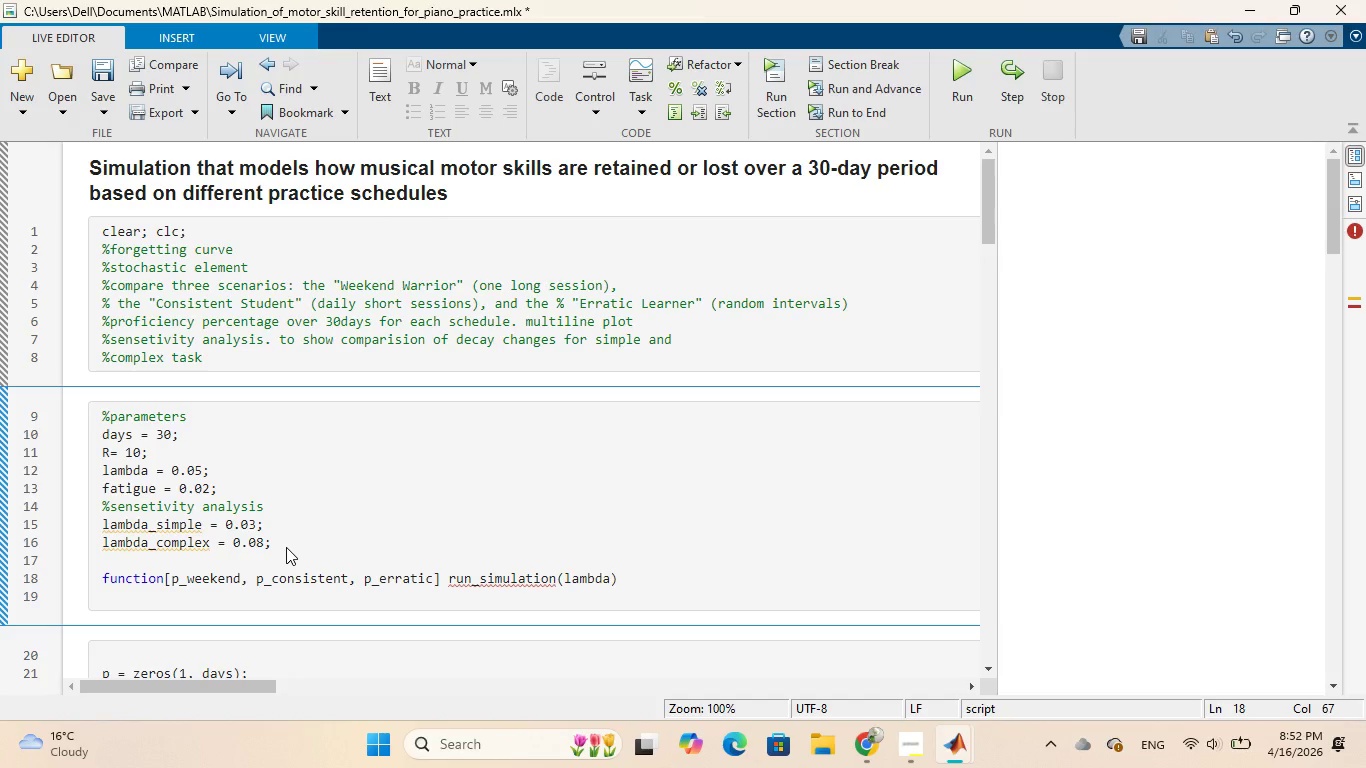 
type(, days)
 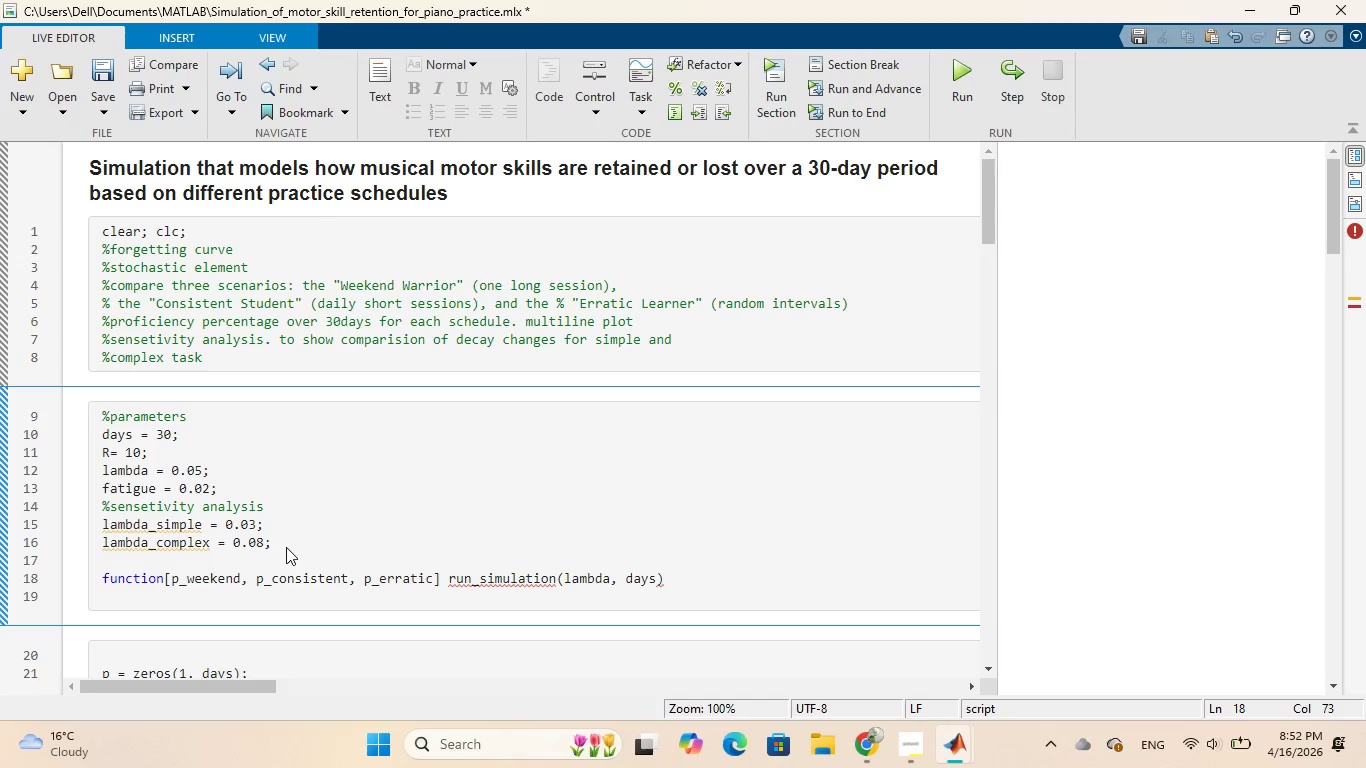 
type(, R, fatigue)
 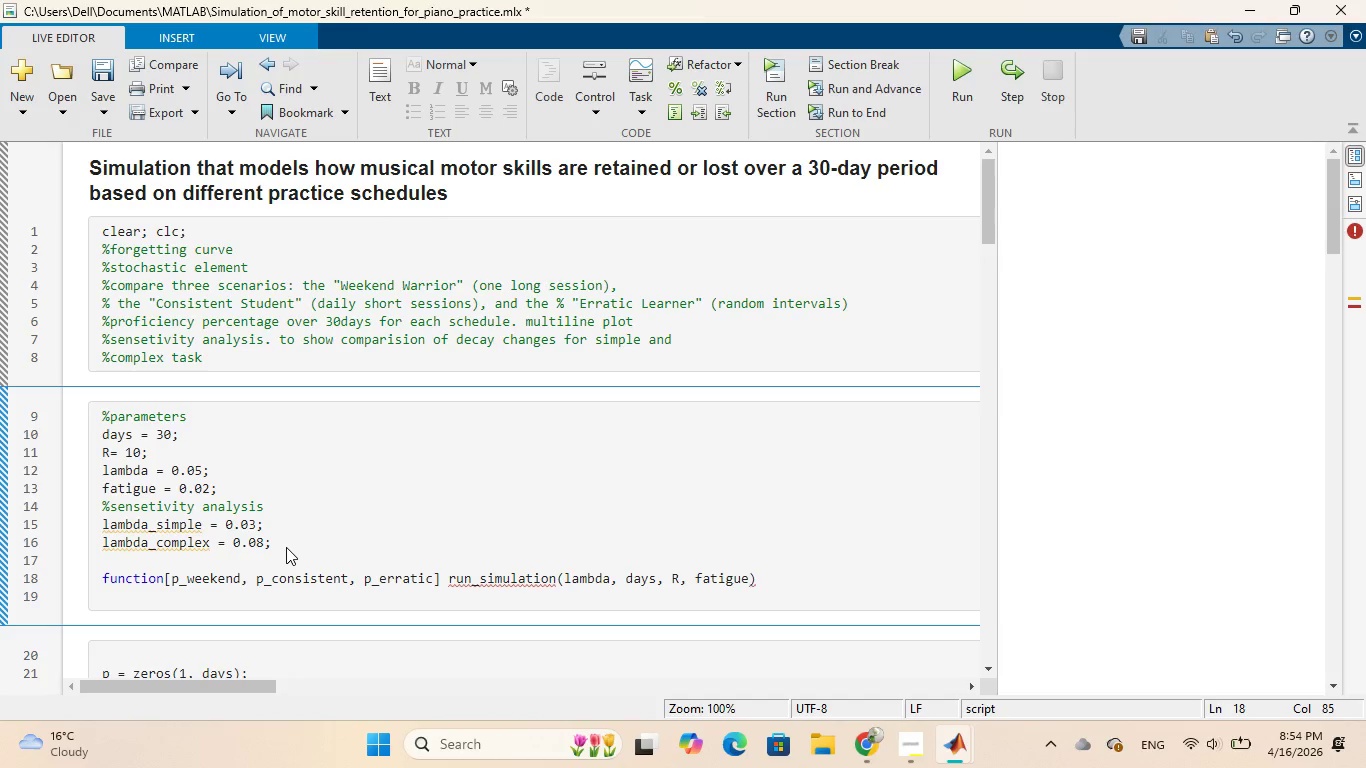 
wait(63.03)
 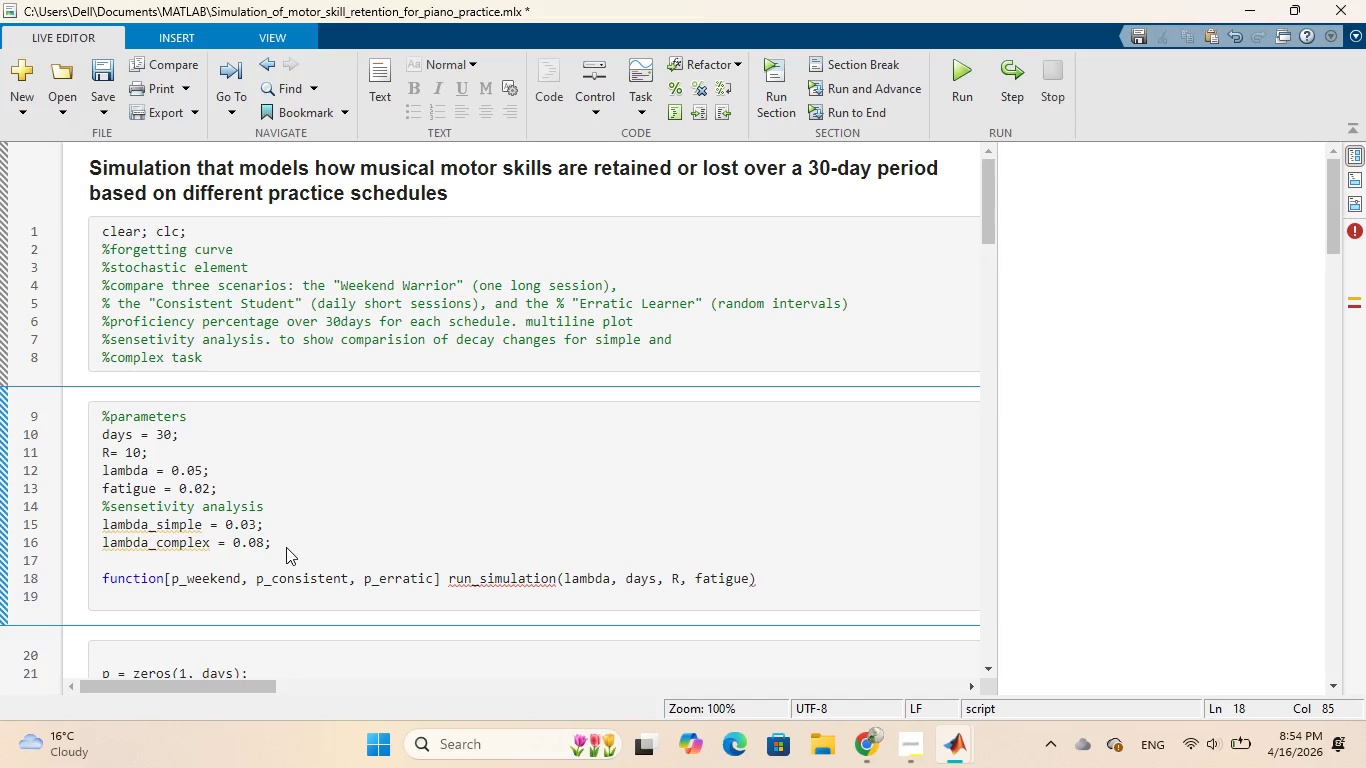 
left_click([777, 572])
 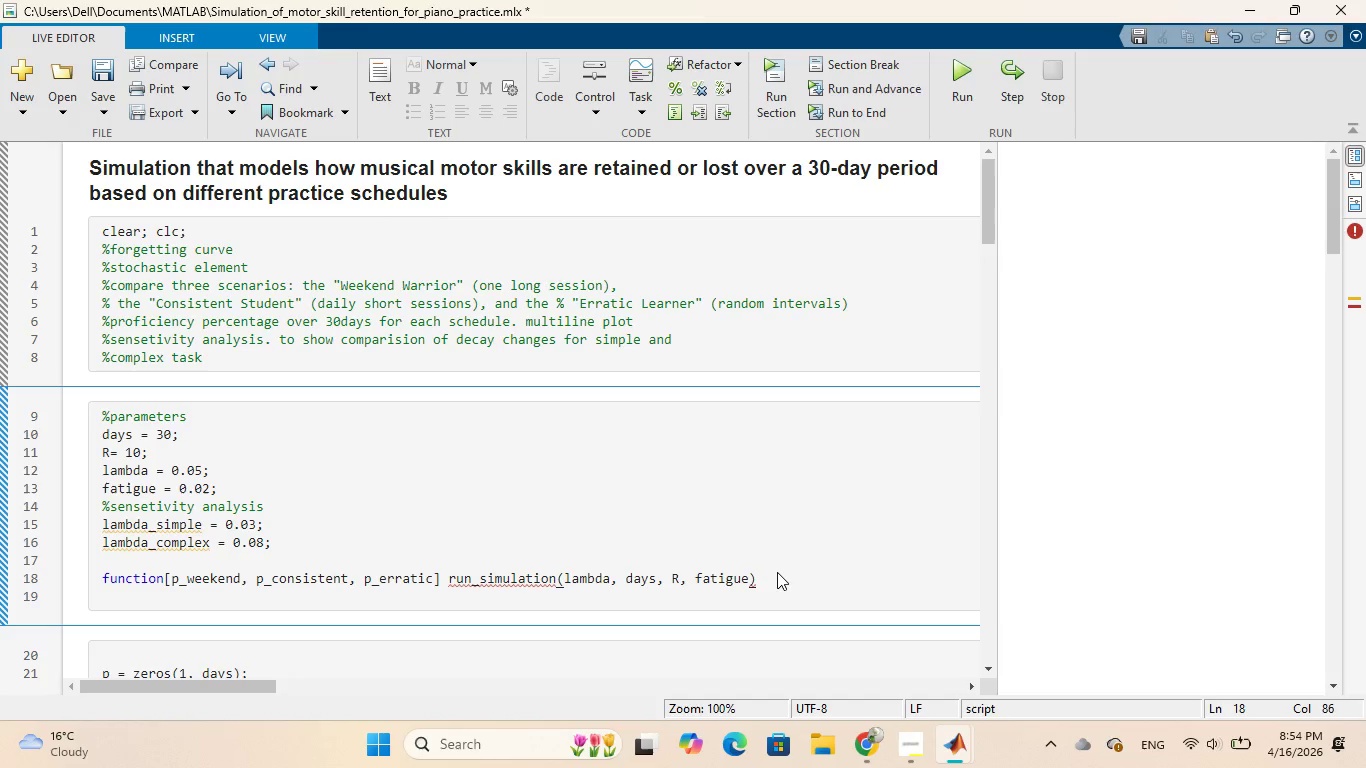 
key(Enter)
 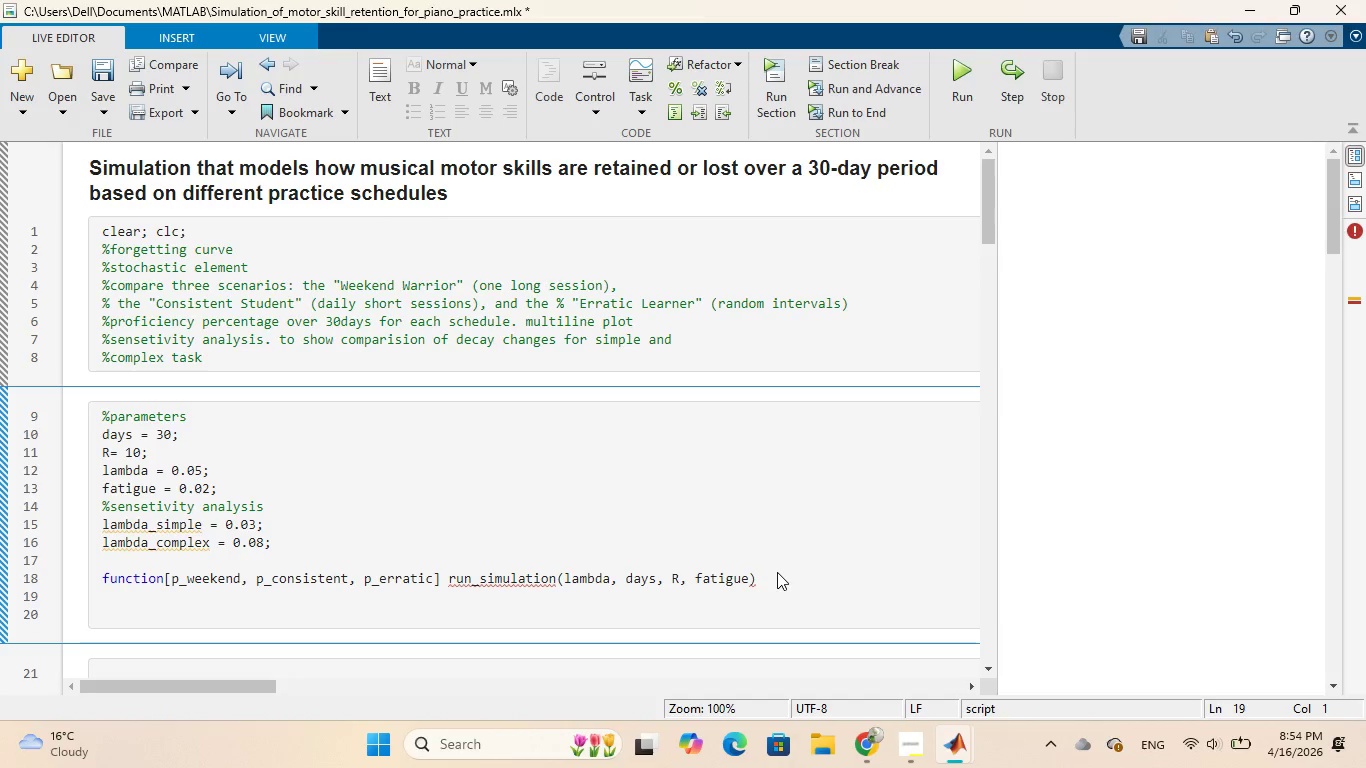 
key(Enter)
 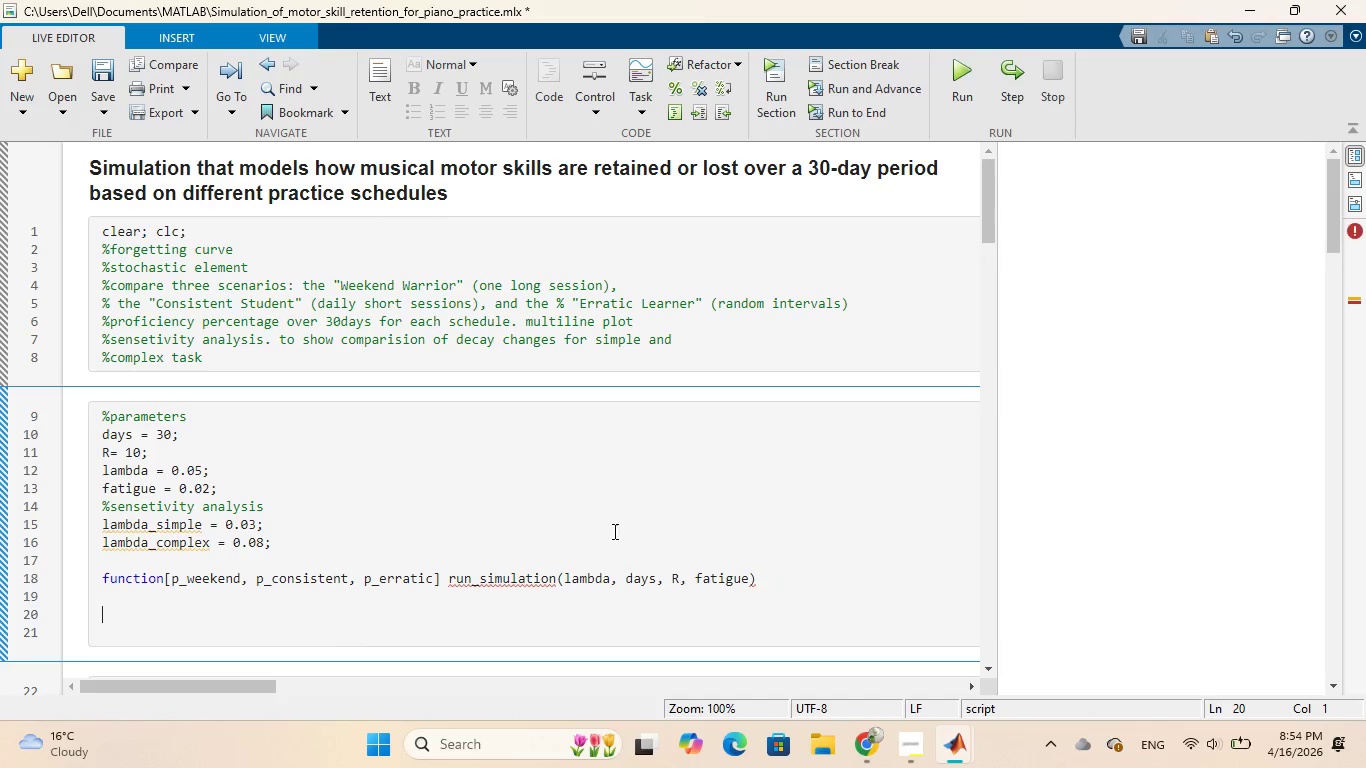 
scroll: coordinate [611, 531], scroll_direction: down, amount: 3.0
 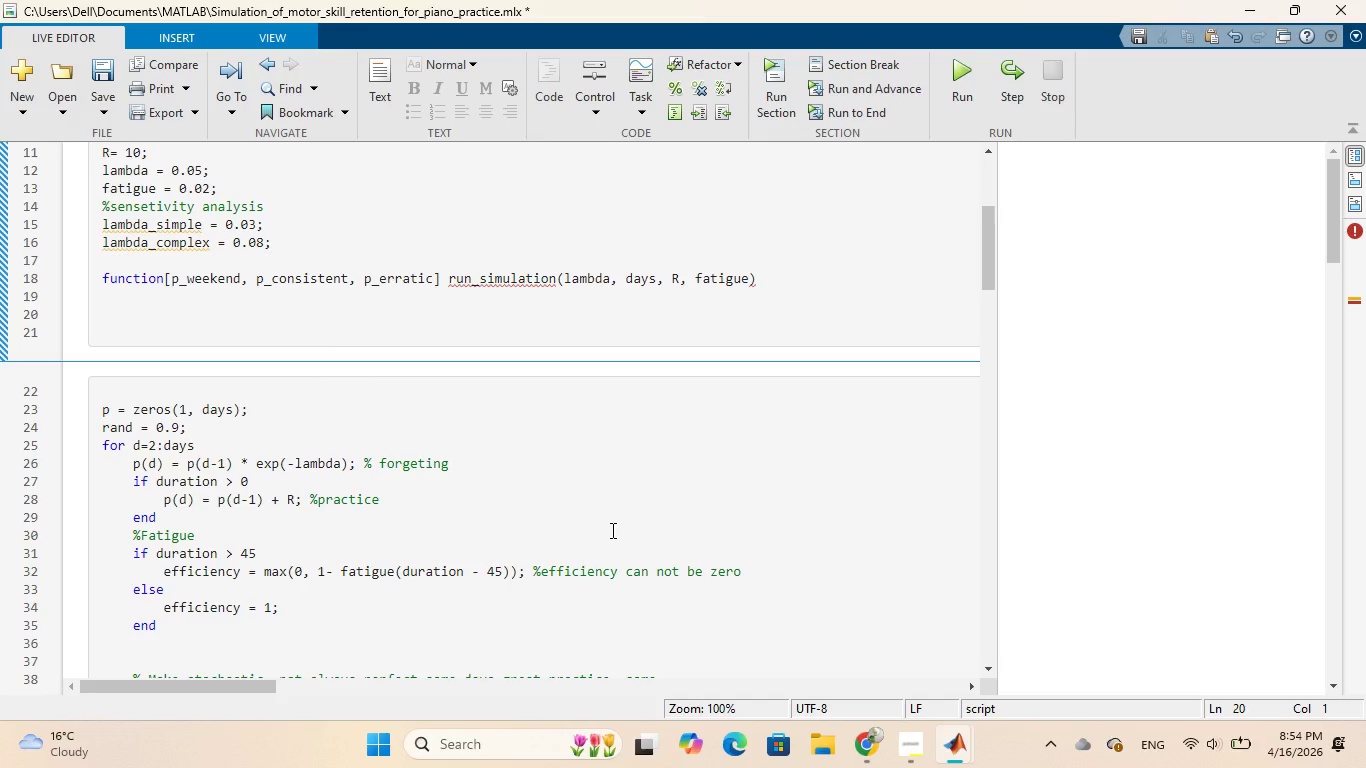 
wait(20.03)
 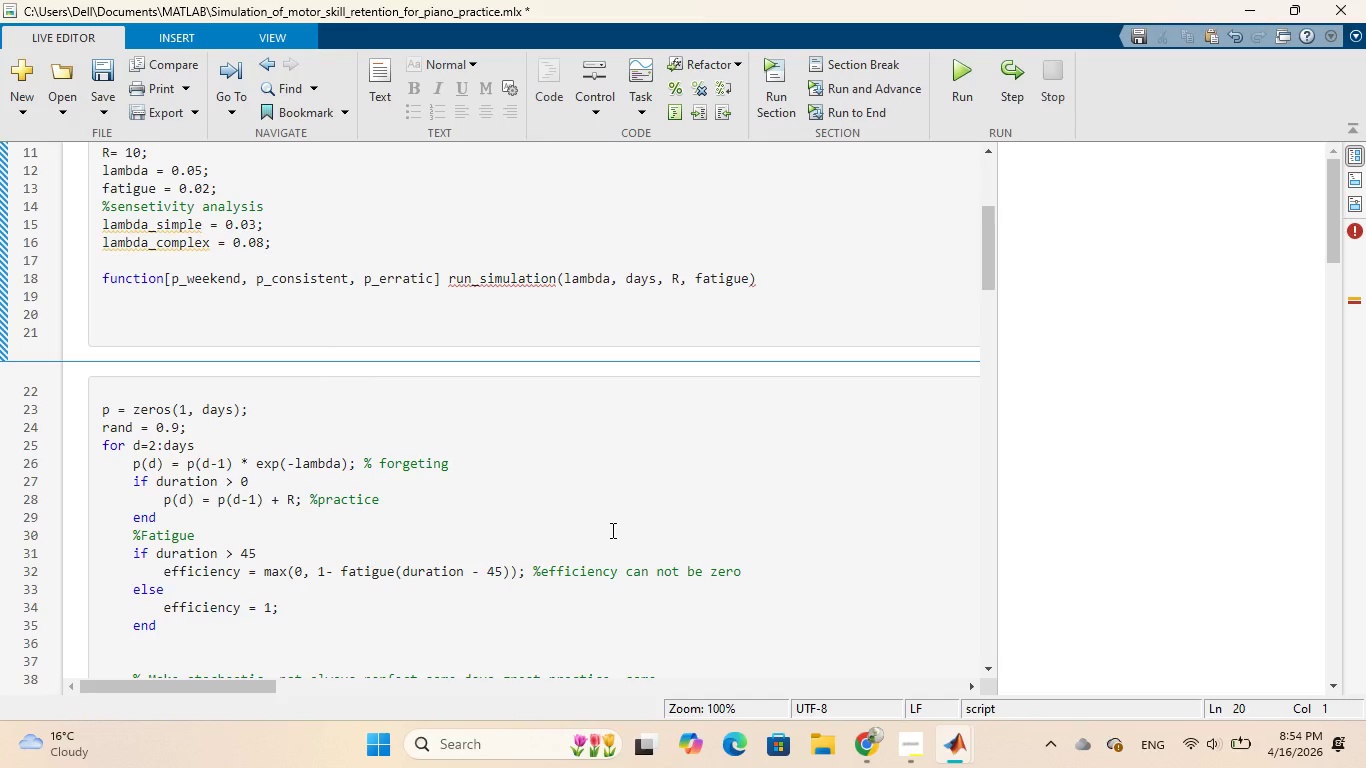 
scroll: coordinate [479, 524], scroll_direction: down, amount: 3.0
 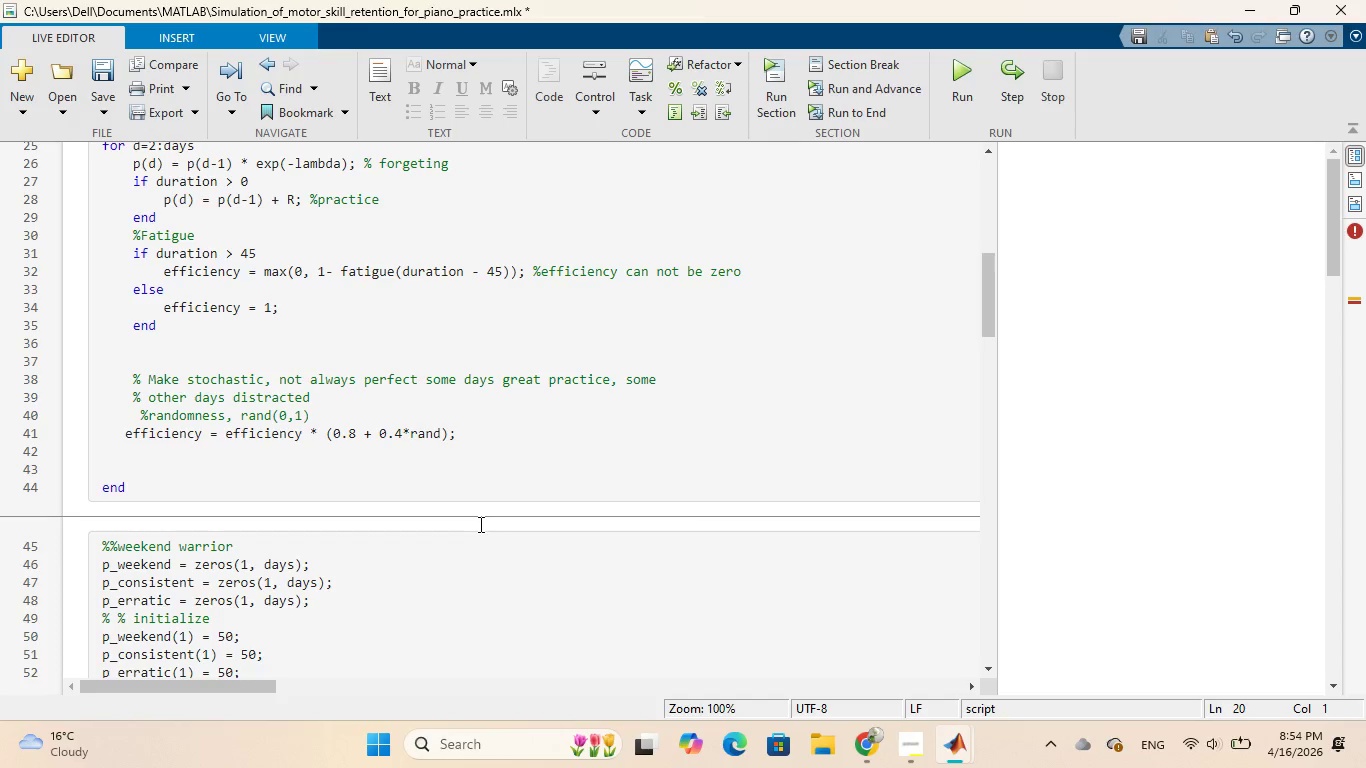 
wait(7.94)
 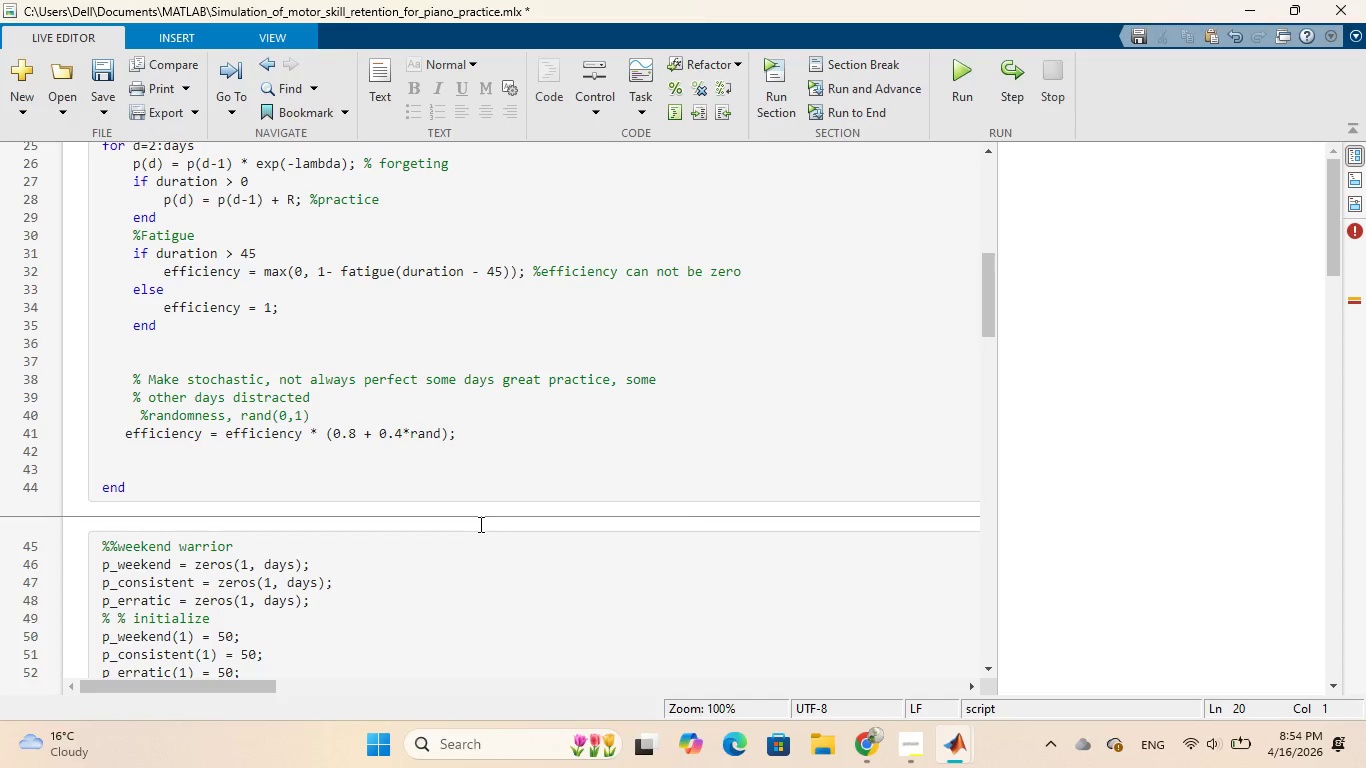 
scroll: coordinate [470, 527], scroll_direction: down, amount: 1.0
 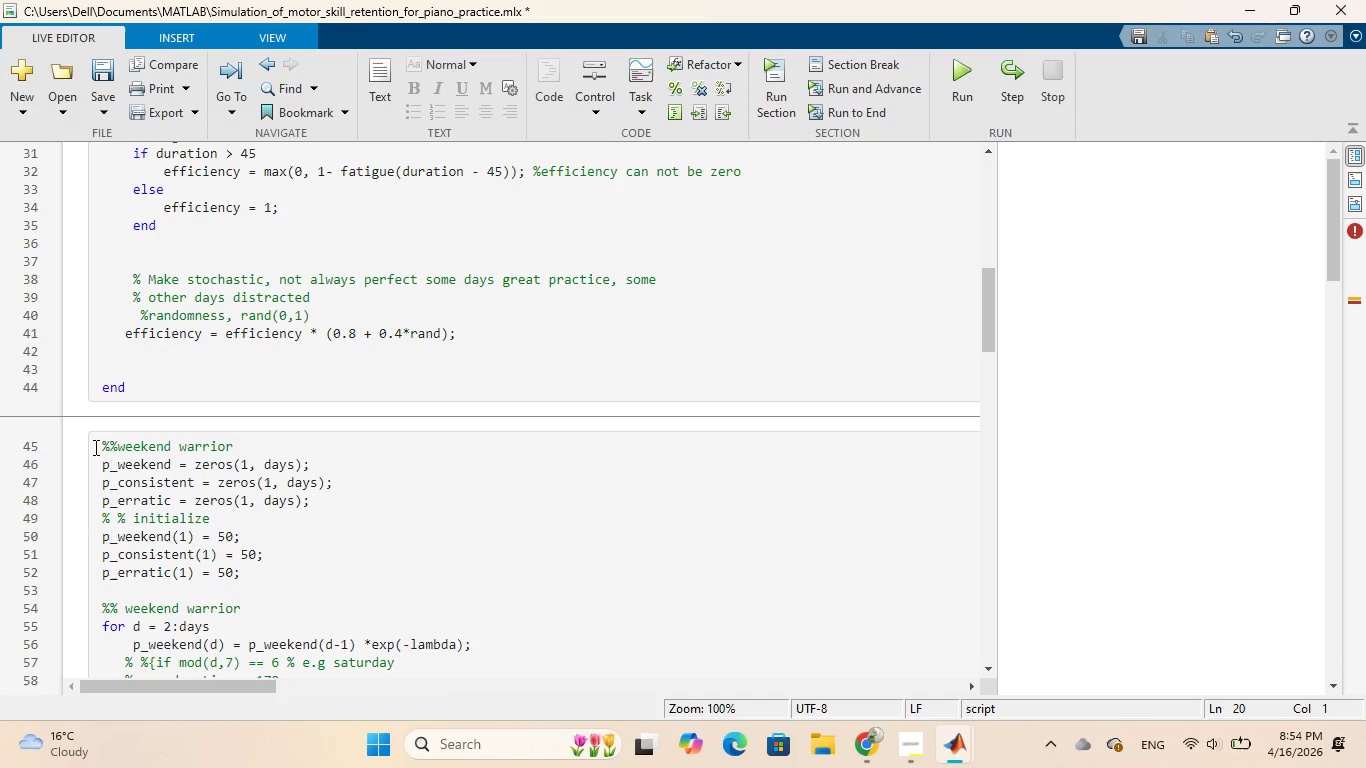 
left_click_drag(start_coordinate=[96, 446], to_coordinate=[198, 508])
 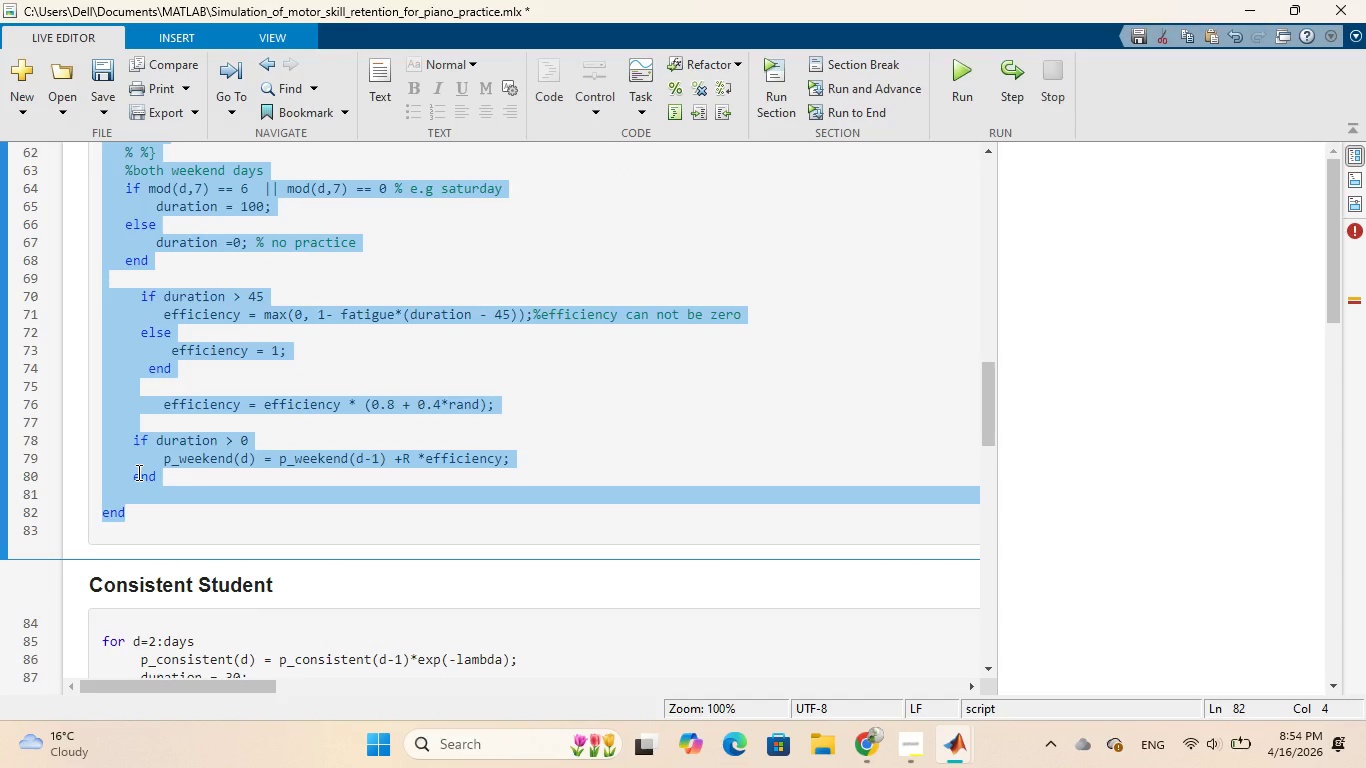 
scroll: coordinate [210, 589], scroll_direction: down, amount: 6.0
 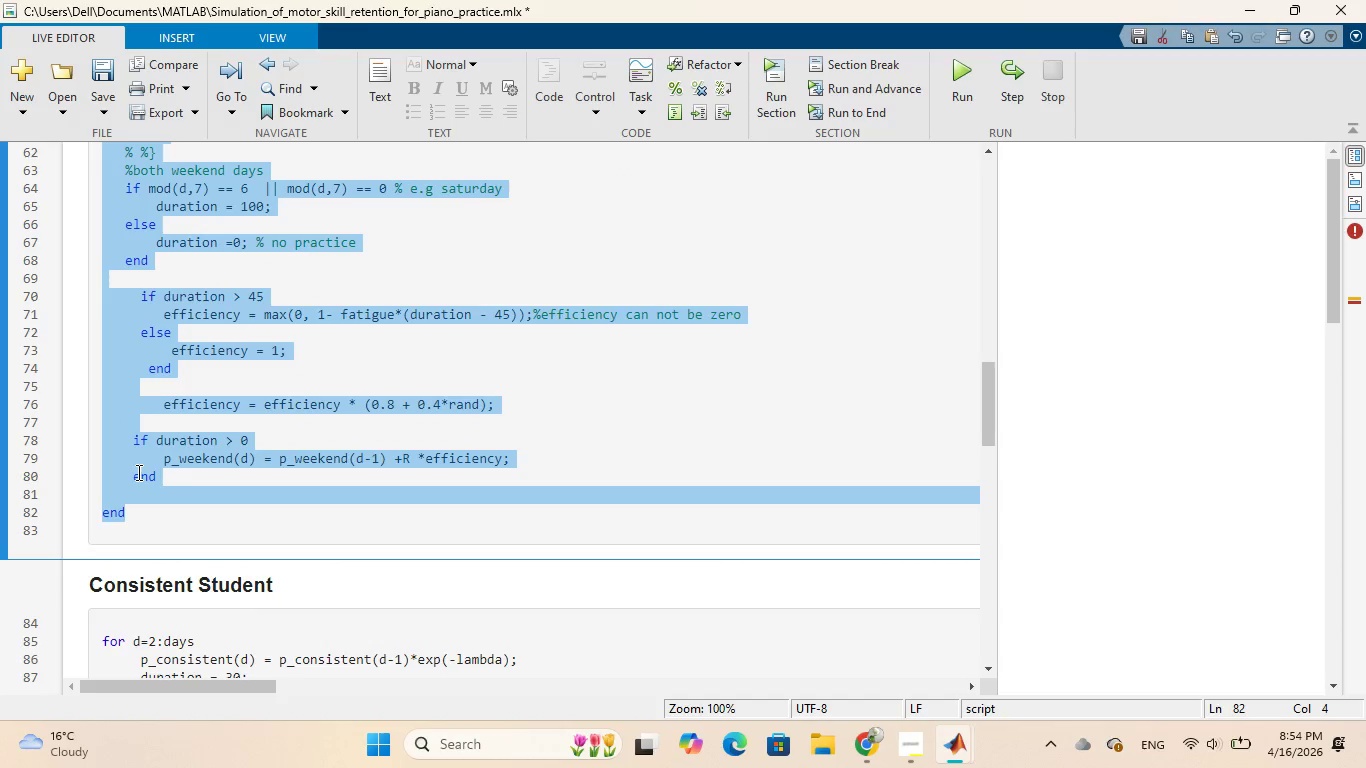 
key(Control+C)
 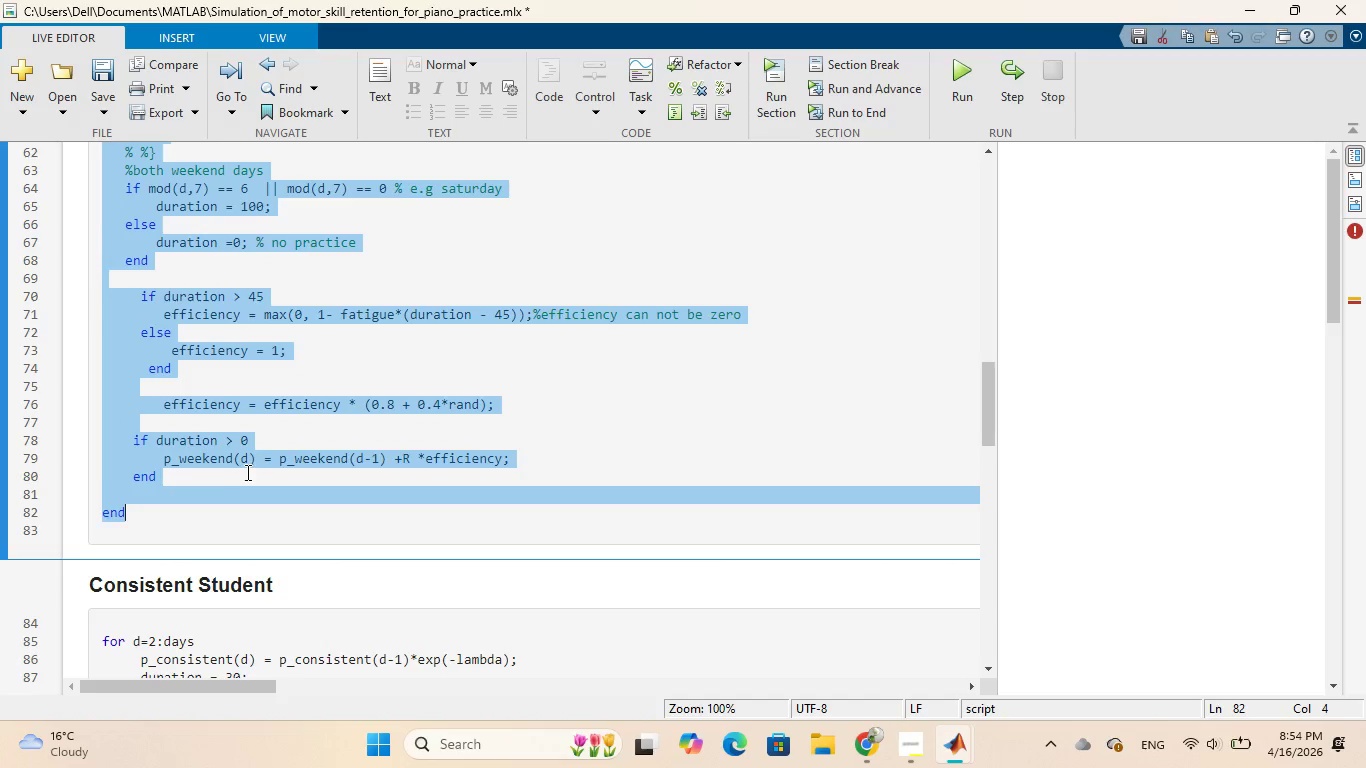 
scroll: coordinate [247, 472], scroll_direction: up, amount: 8.0
 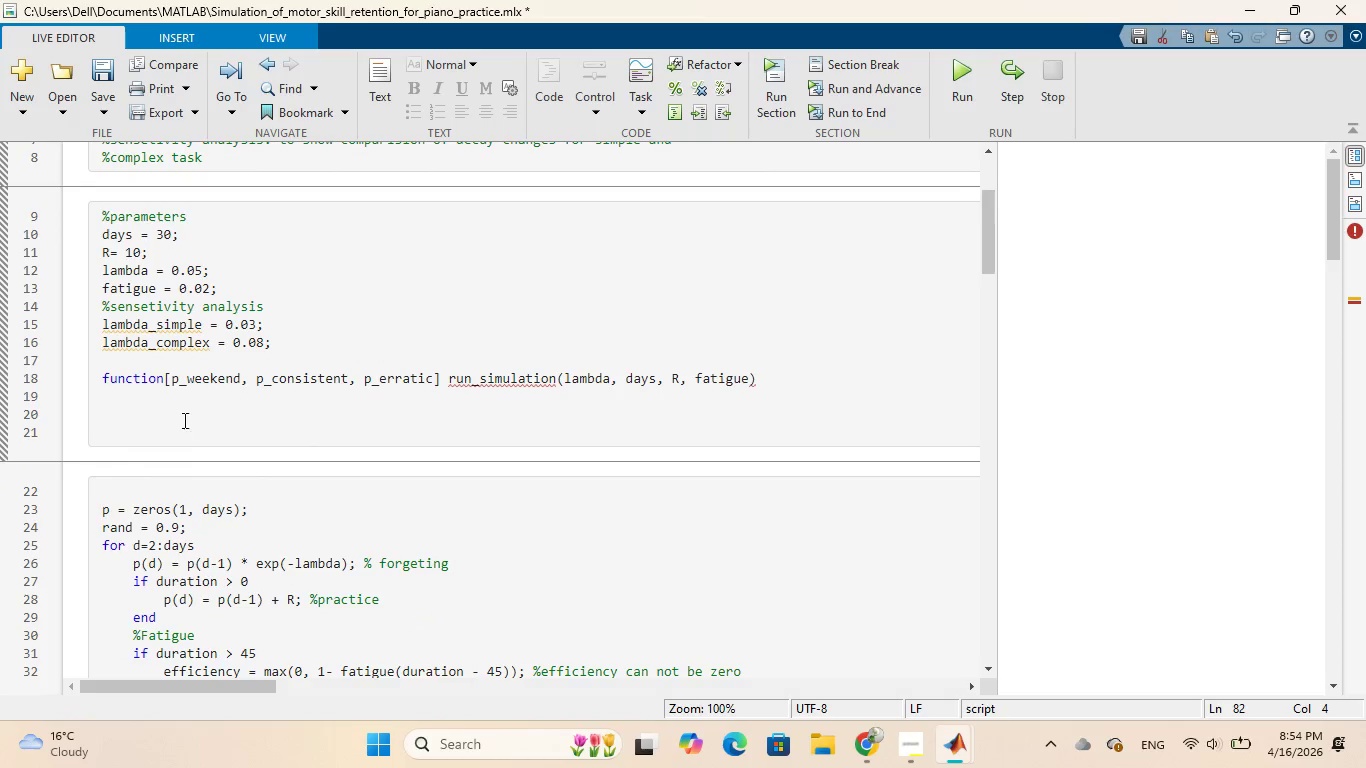 
left_click([183, 410])
 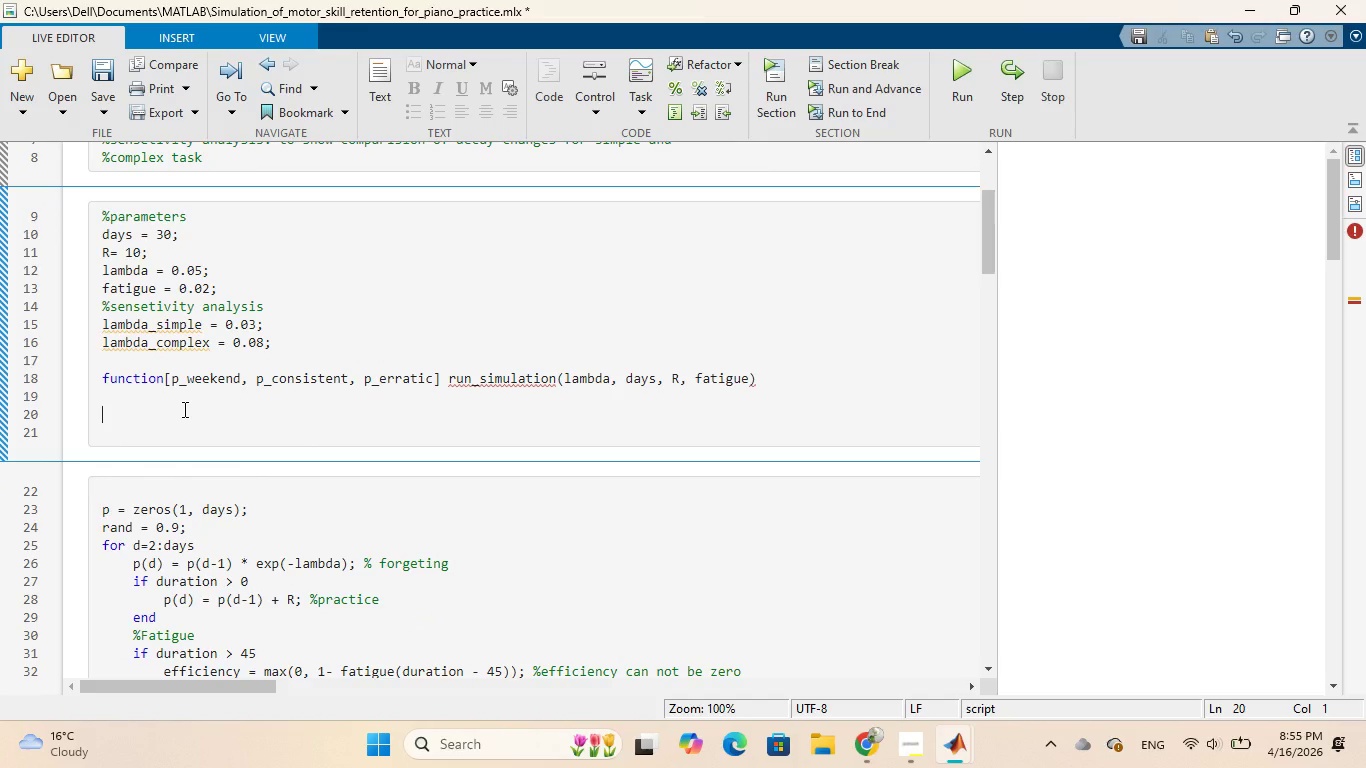 
wait(10.84)
 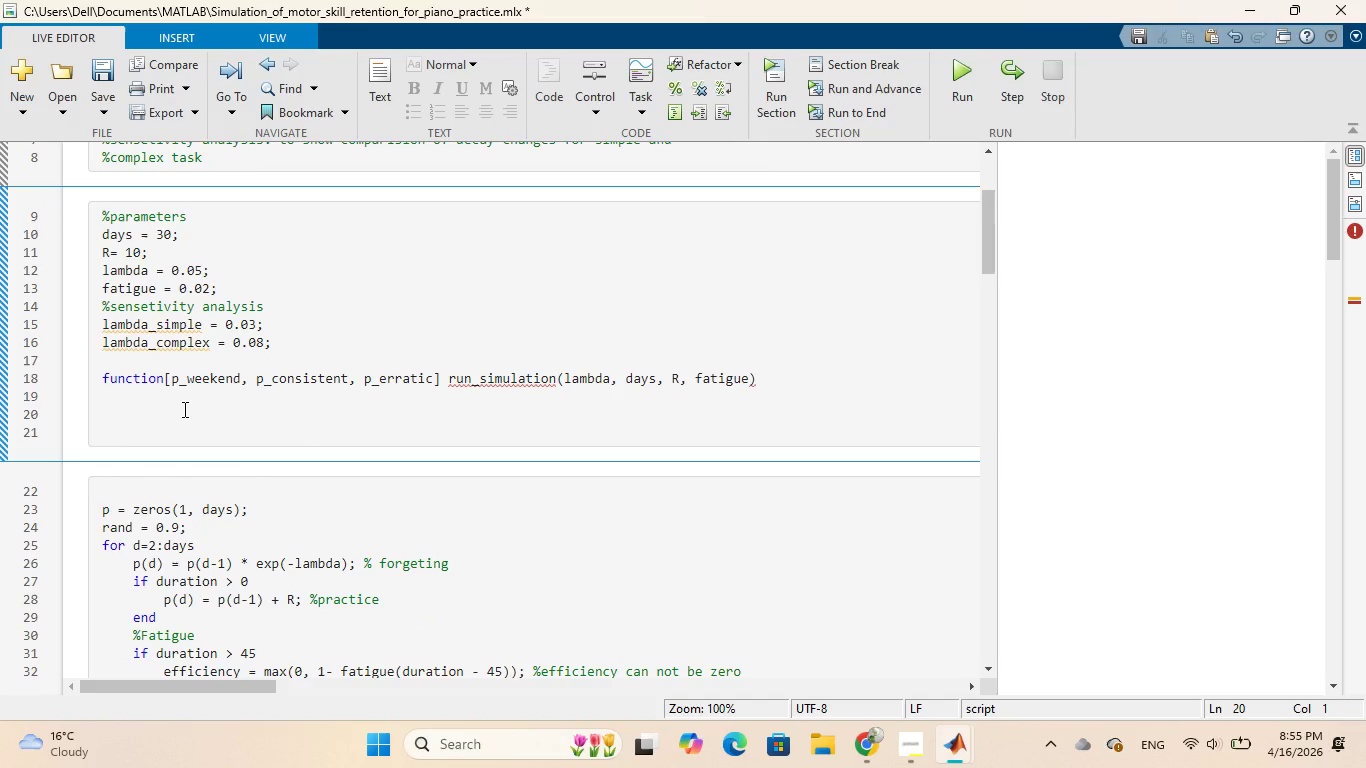 
key(Control+V)
 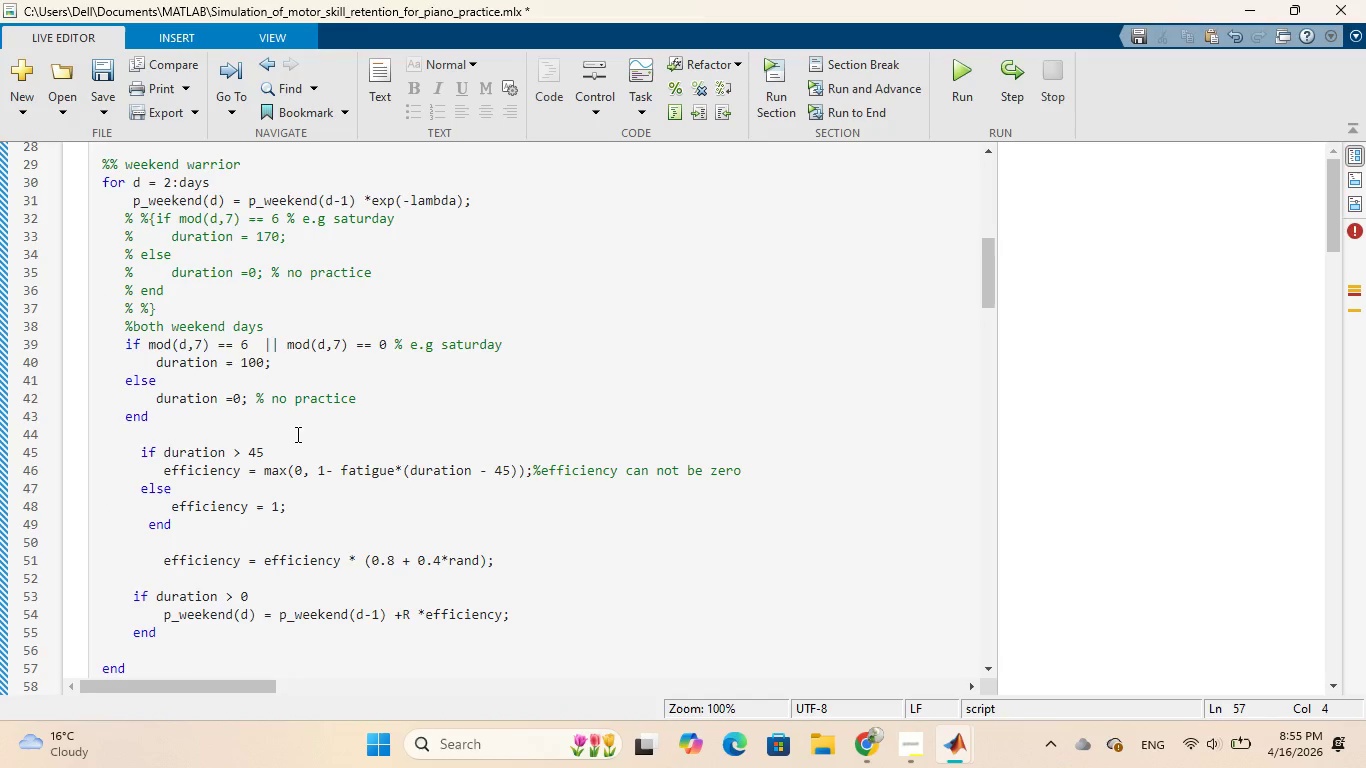 
scroll: coordinate [296, 434], scroll_direction: up, amount: 2.0
 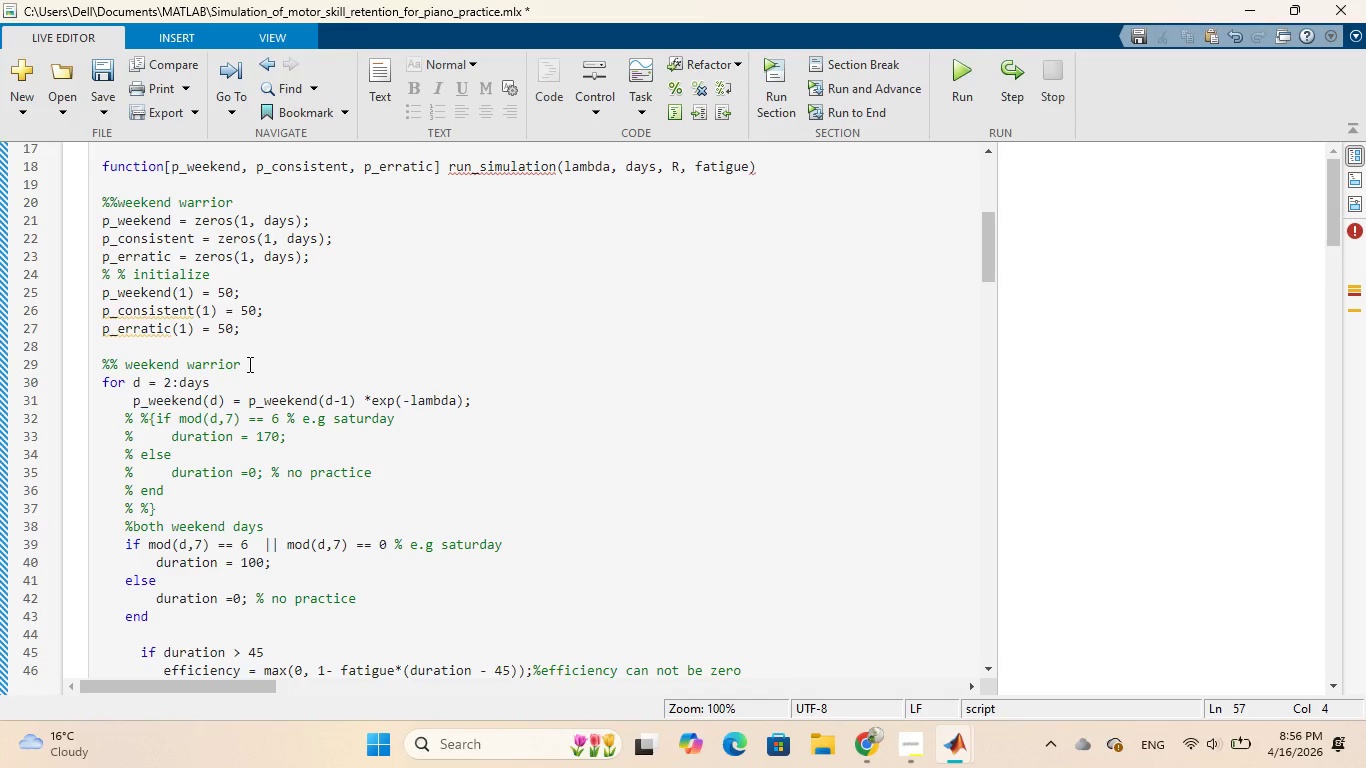 
wait(57.69)
 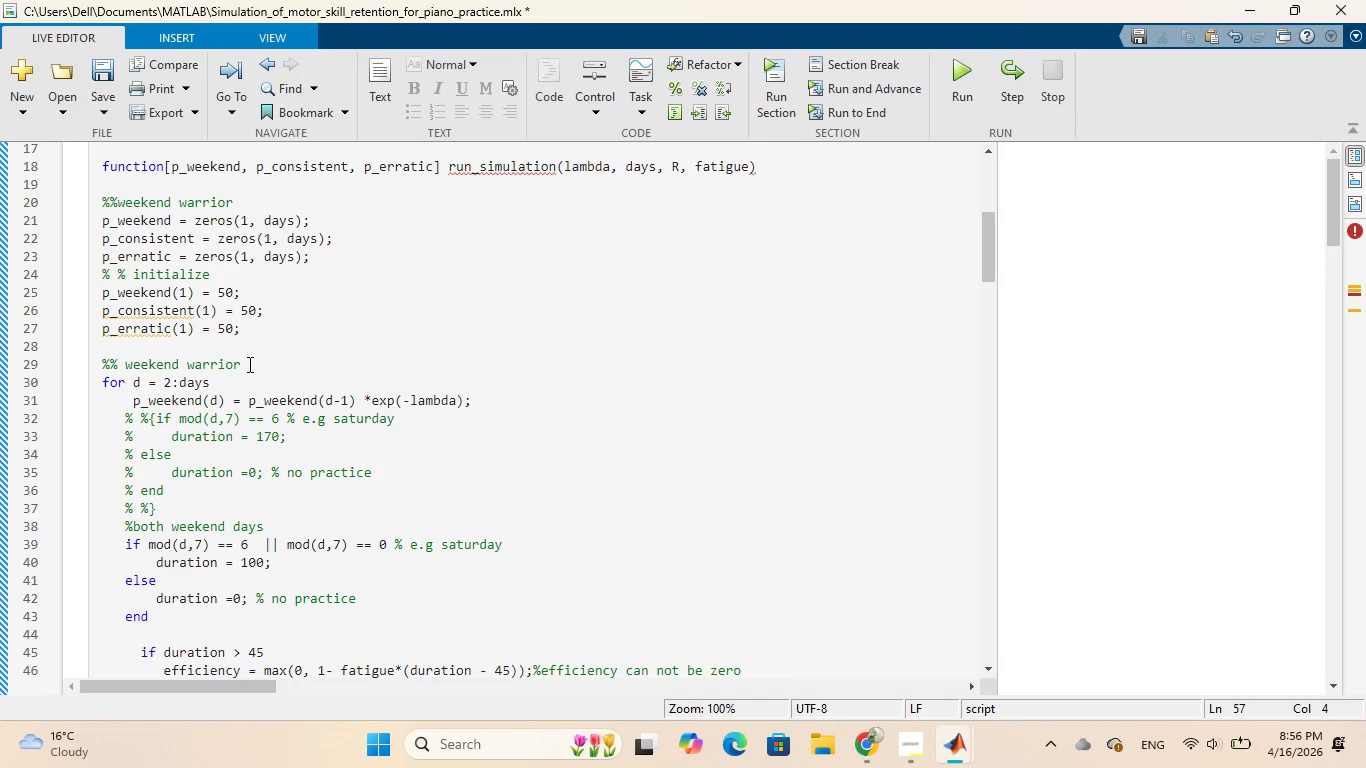 
left_click_drag(start_coordinate=[101, 363], to_coordinate=[250, 356])
 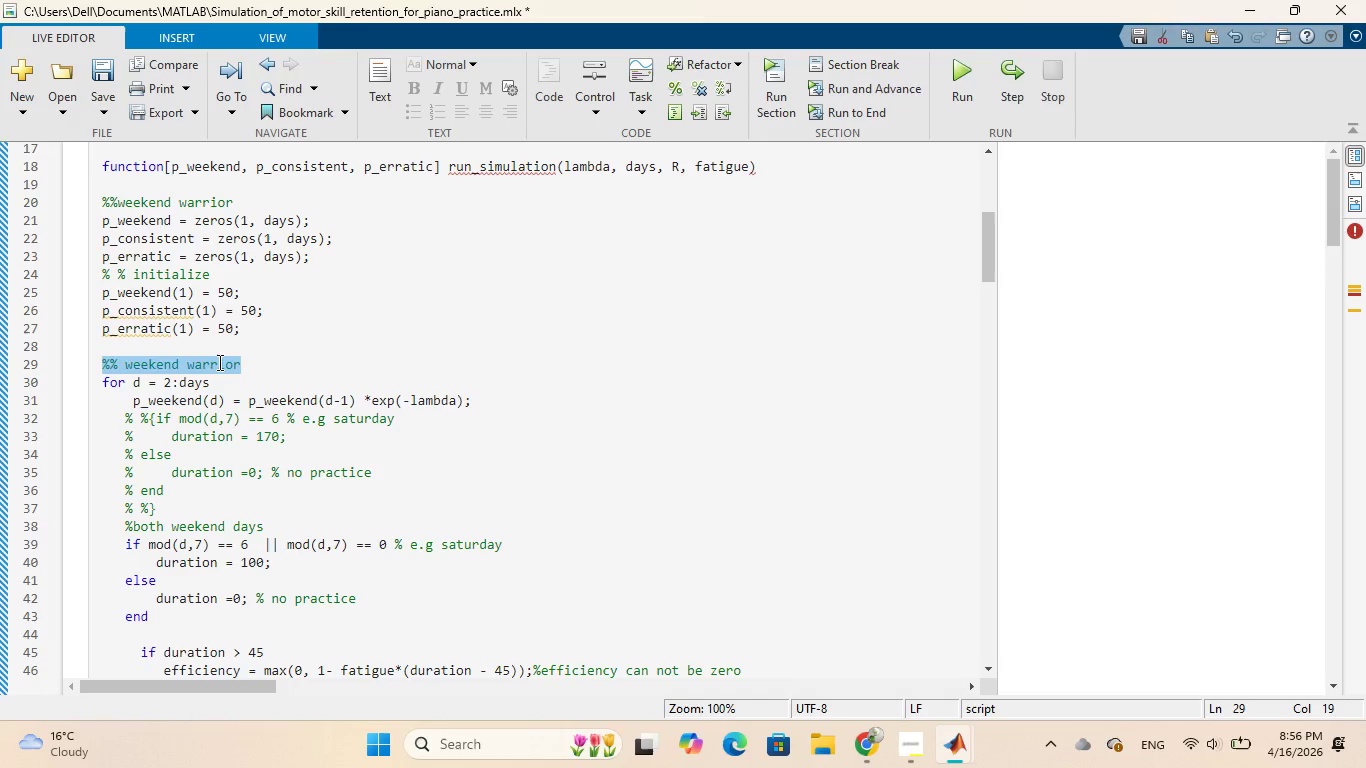 
right_click([218, 362])
 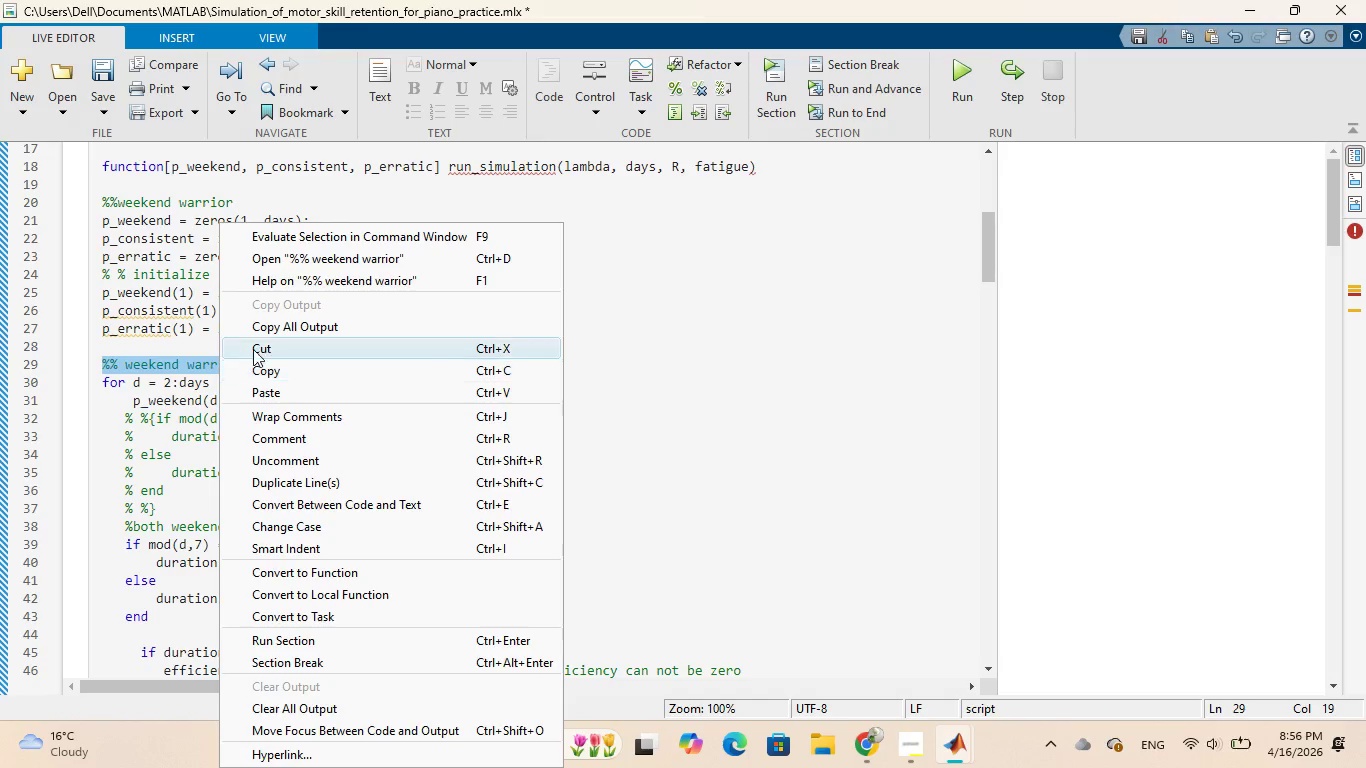 
left_click([258, 346])
 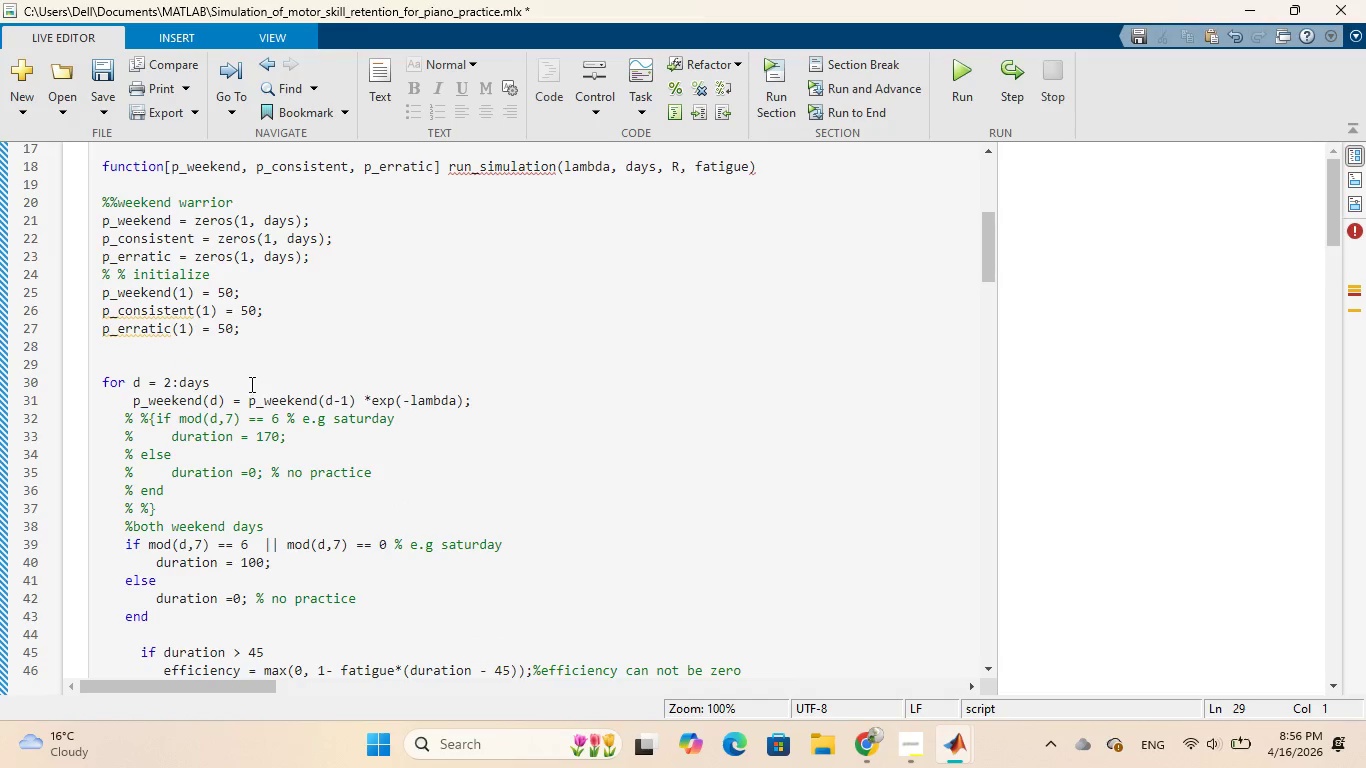 
left_click([246, 382])
 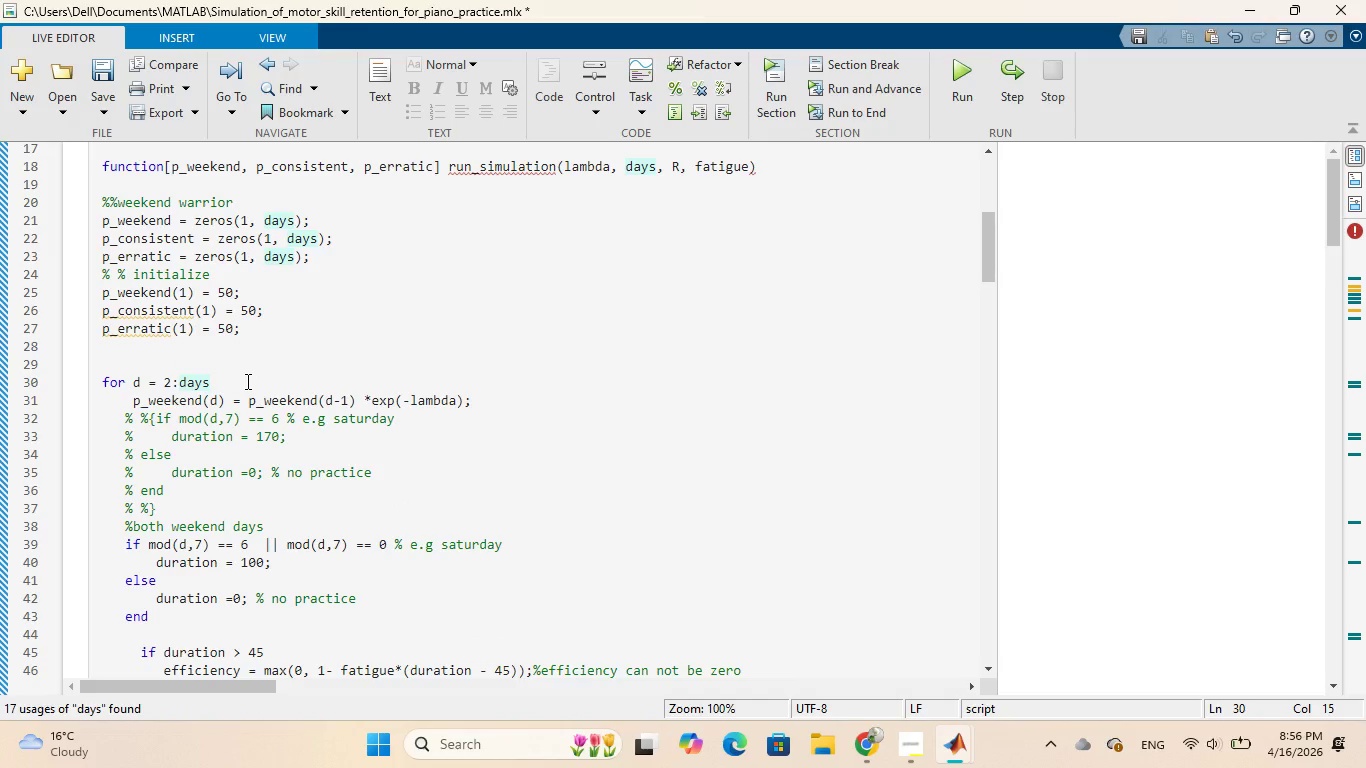 
key(Enter)
 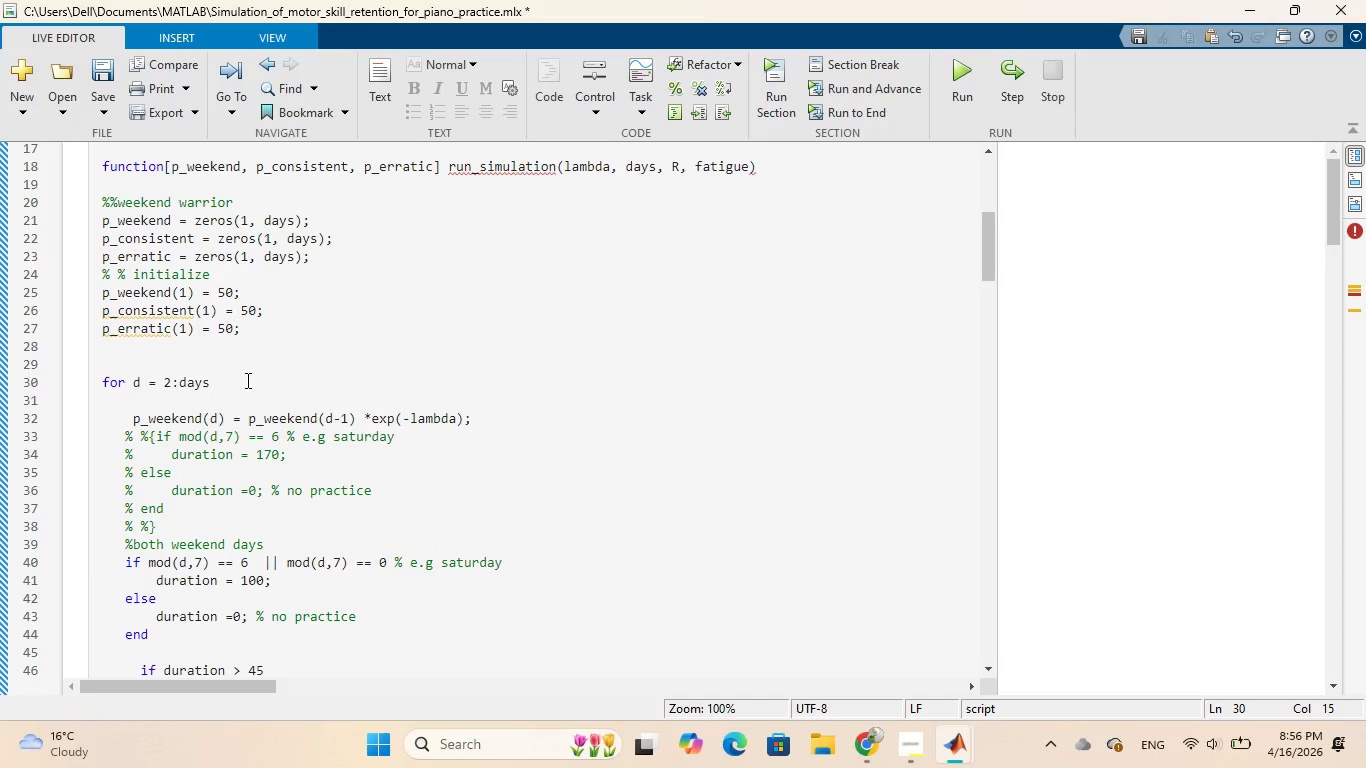 
key(Control+V)
 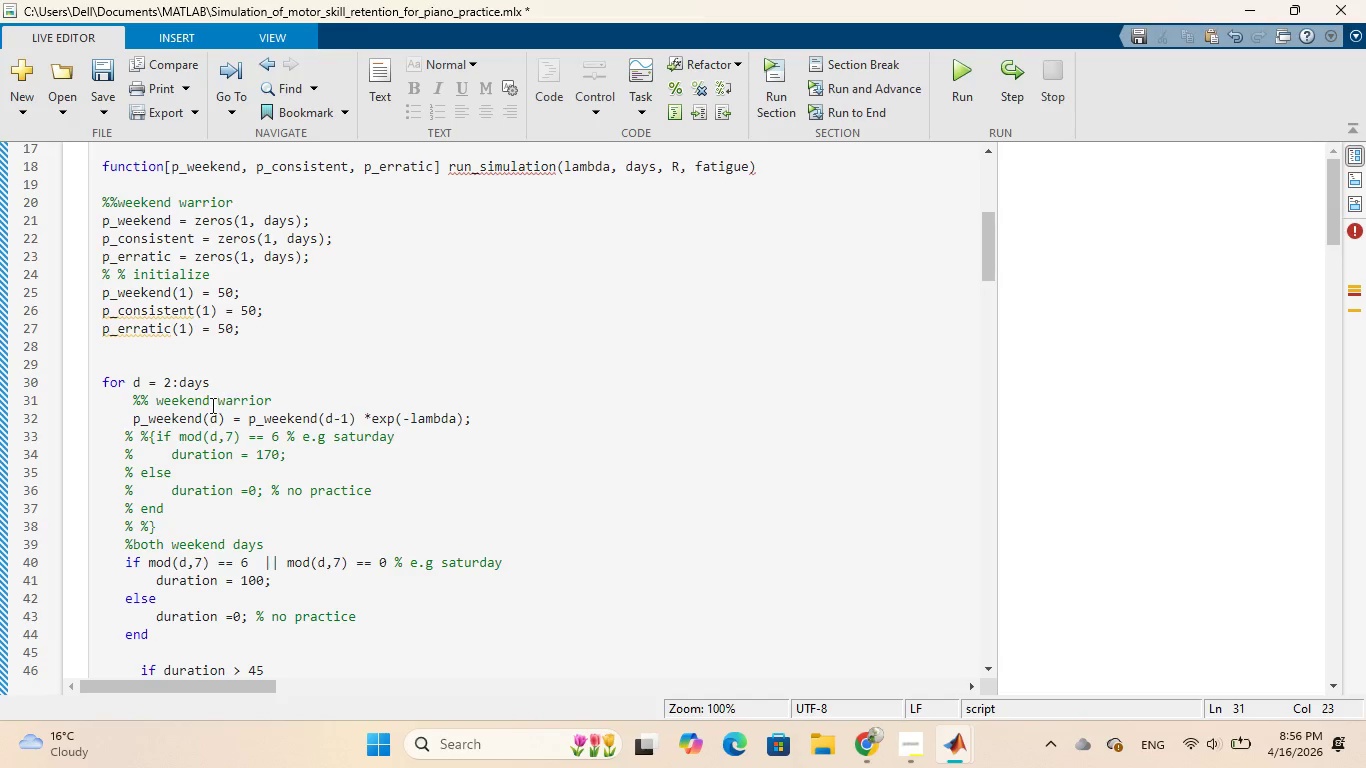 
left_click([156, 408])
 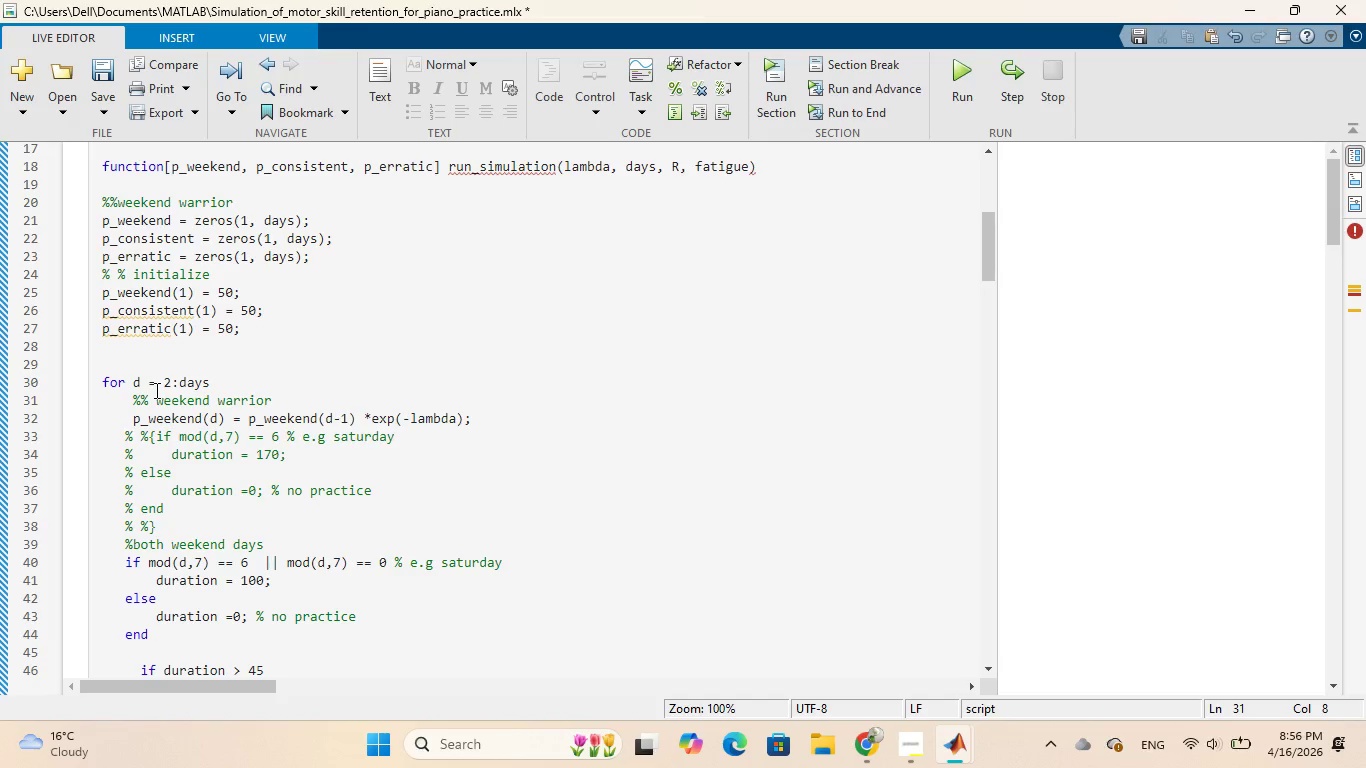 
hold_key(key=ShiftRight, duration=1.72)
 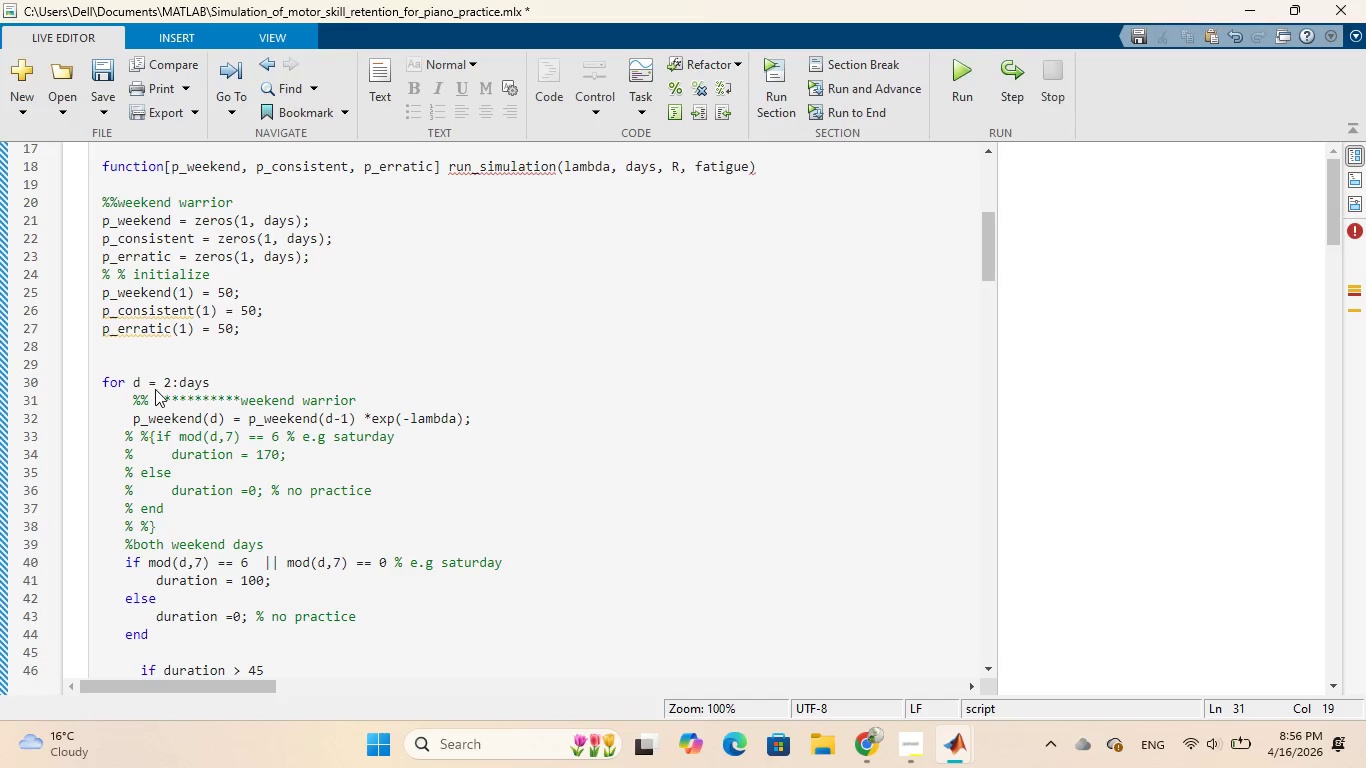 
hold_key(key=8, duration=0.78)
 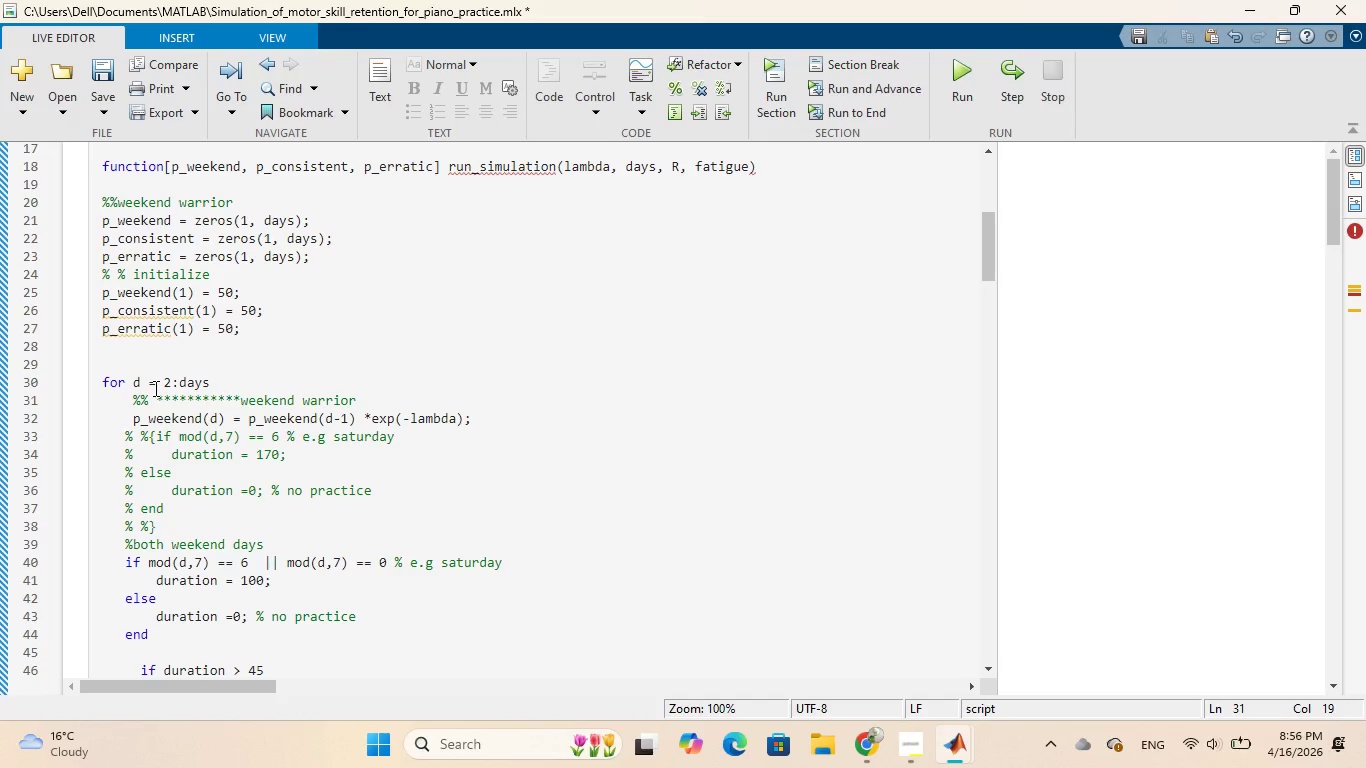 
key(Space)
 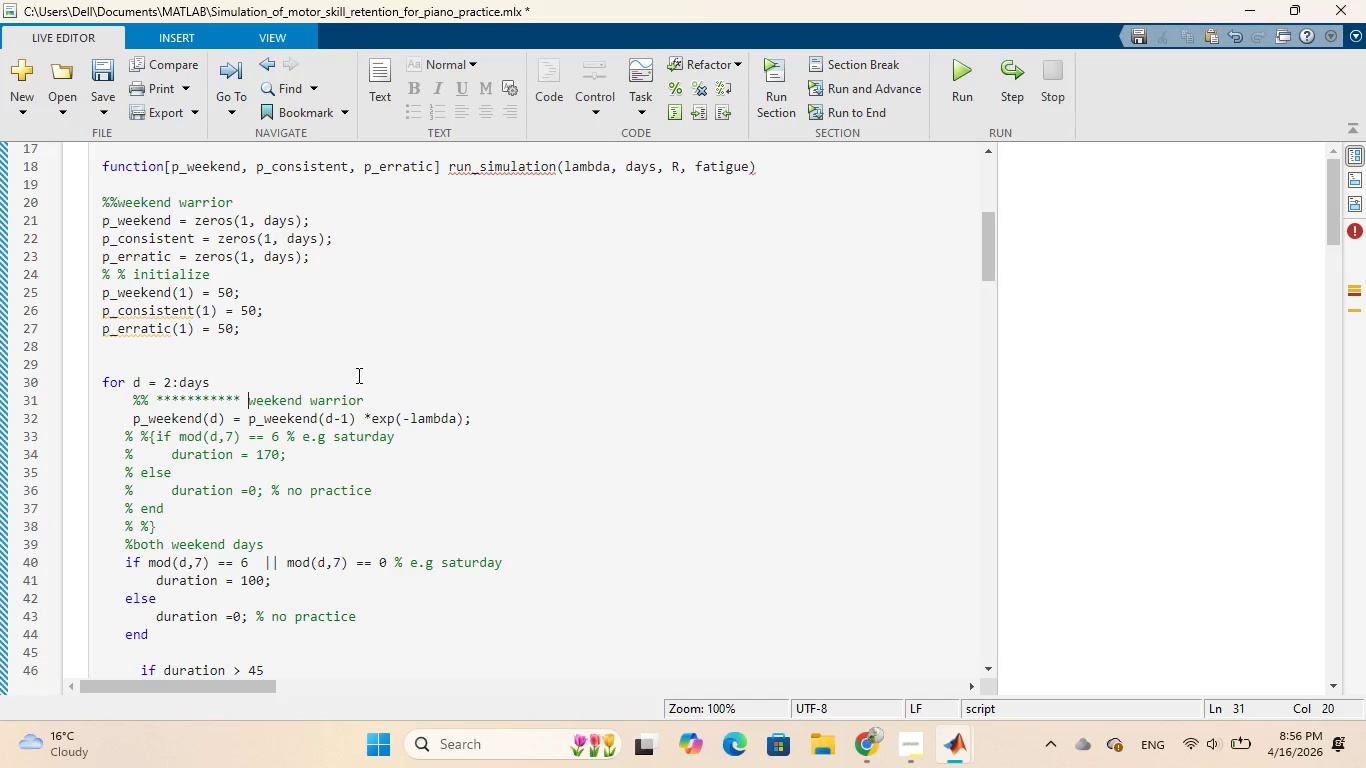 
left_click([393, 398])
 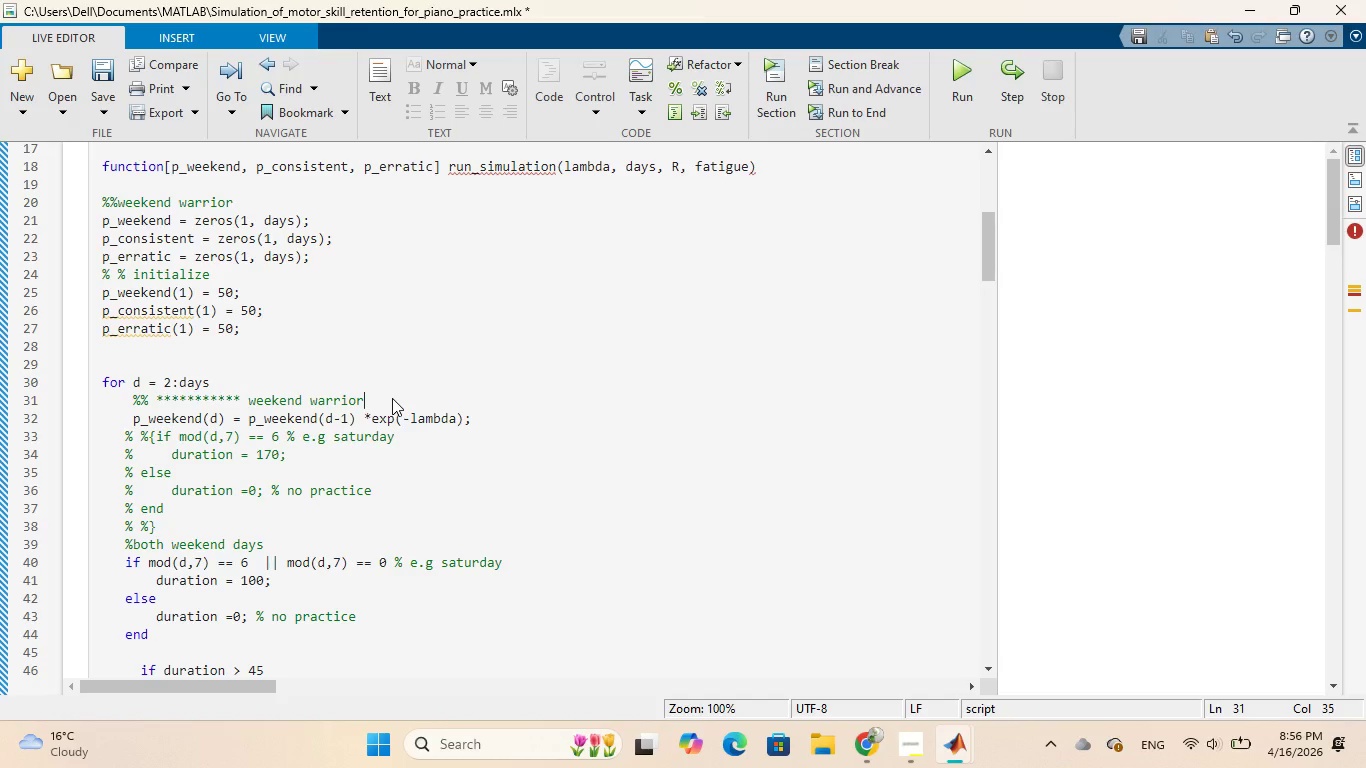 
hold_key(key=ShiftRight, duration=1.88)
 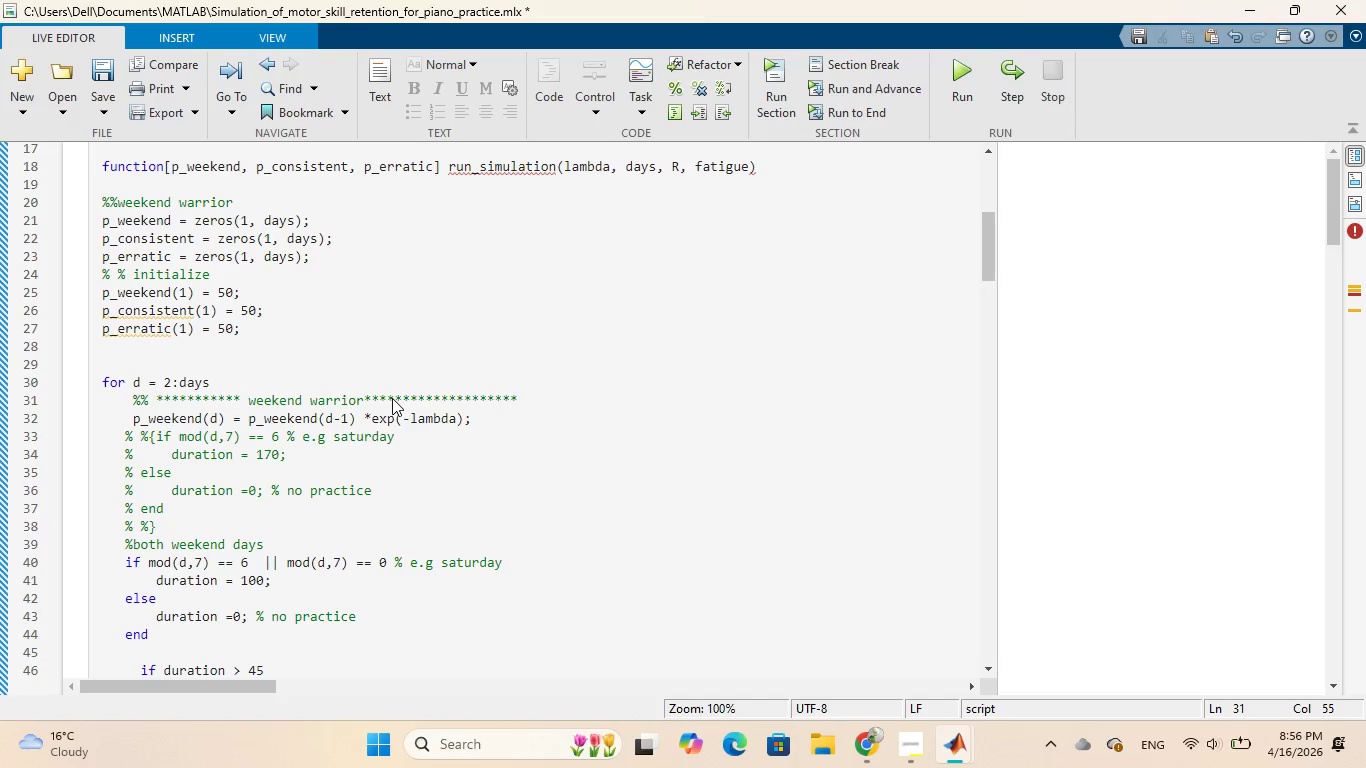 
hold_key(key=8, duration=1.05)
 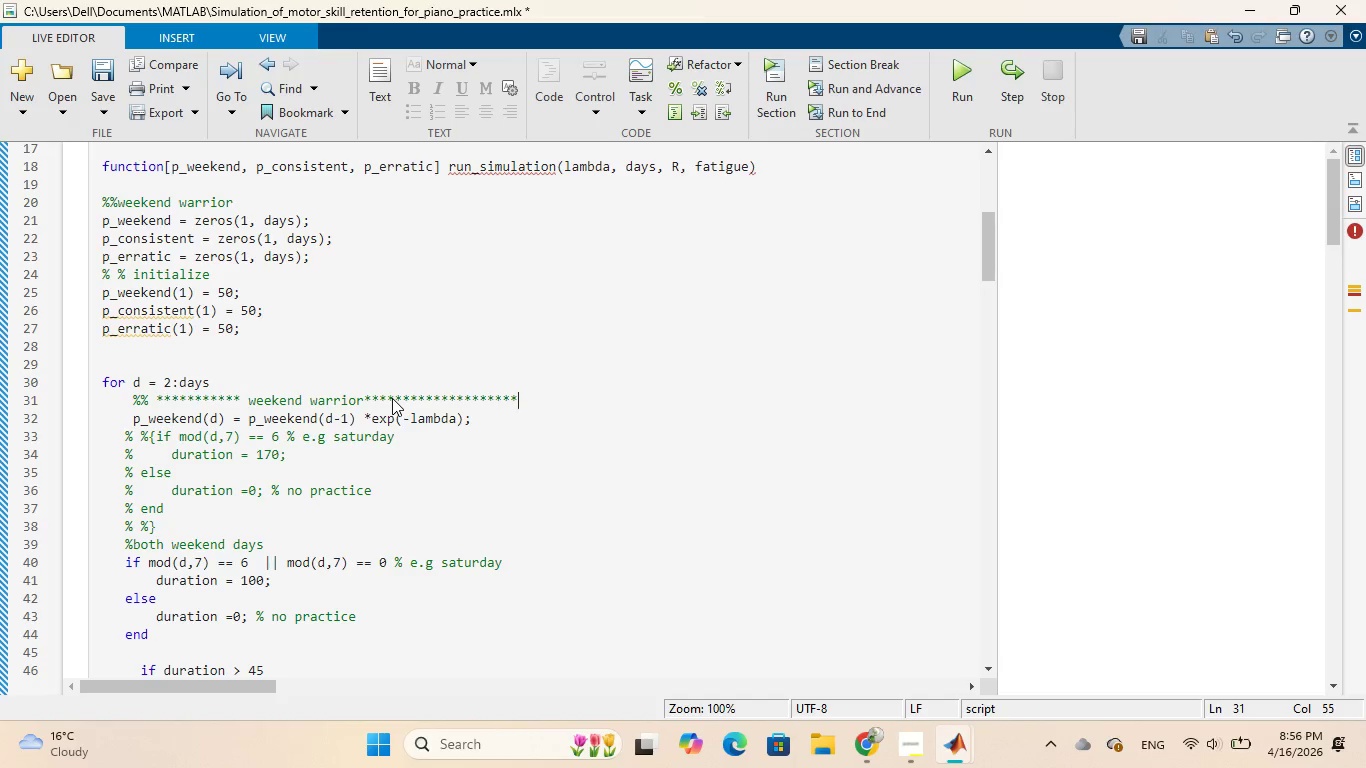 
key(Backspace)
 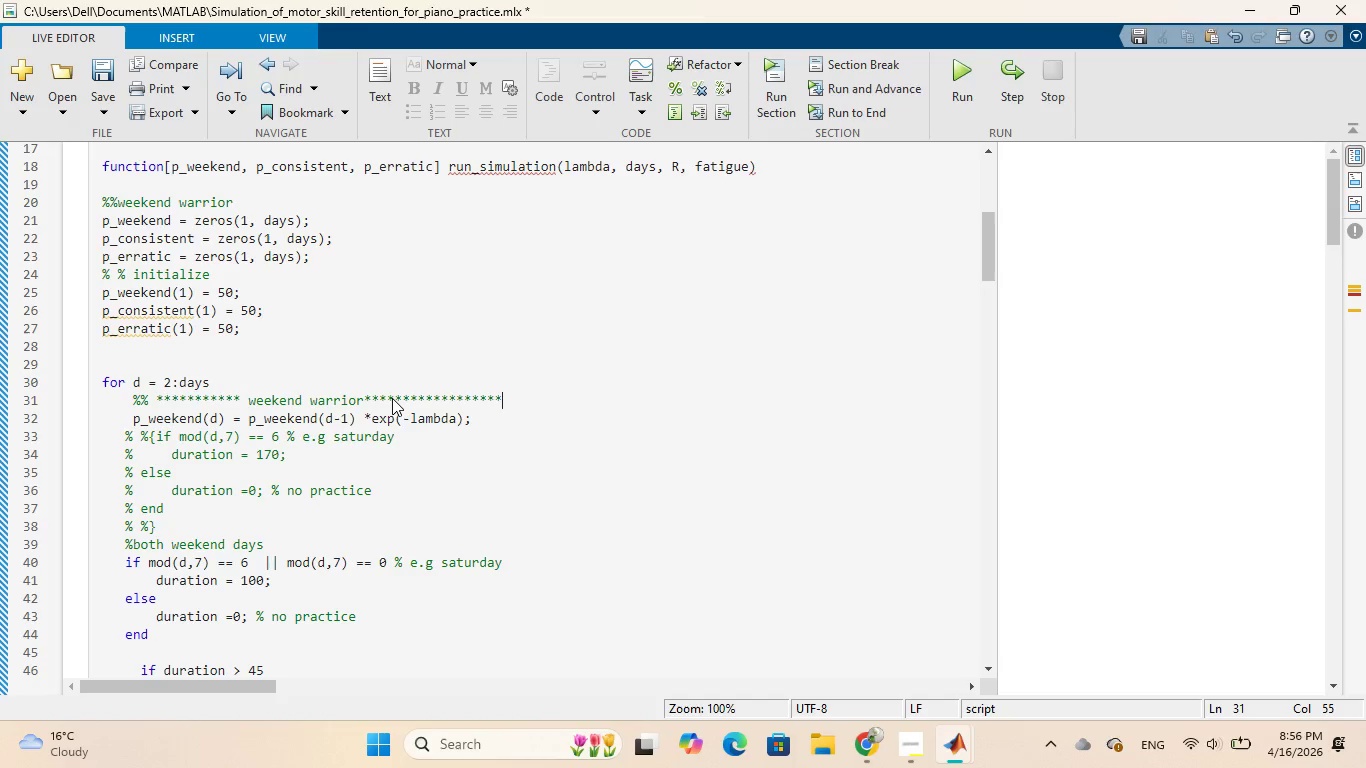 
key(Backspace)
 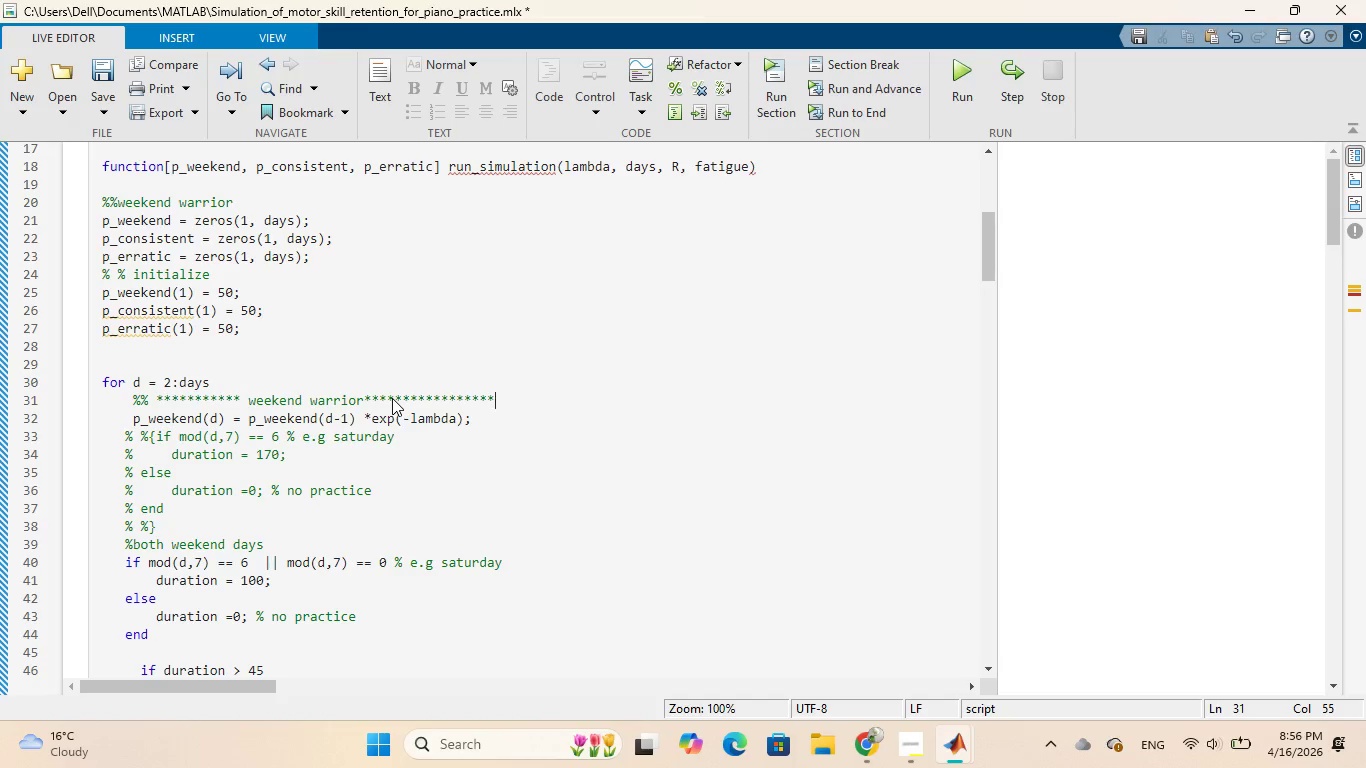 
key(Backspace)
 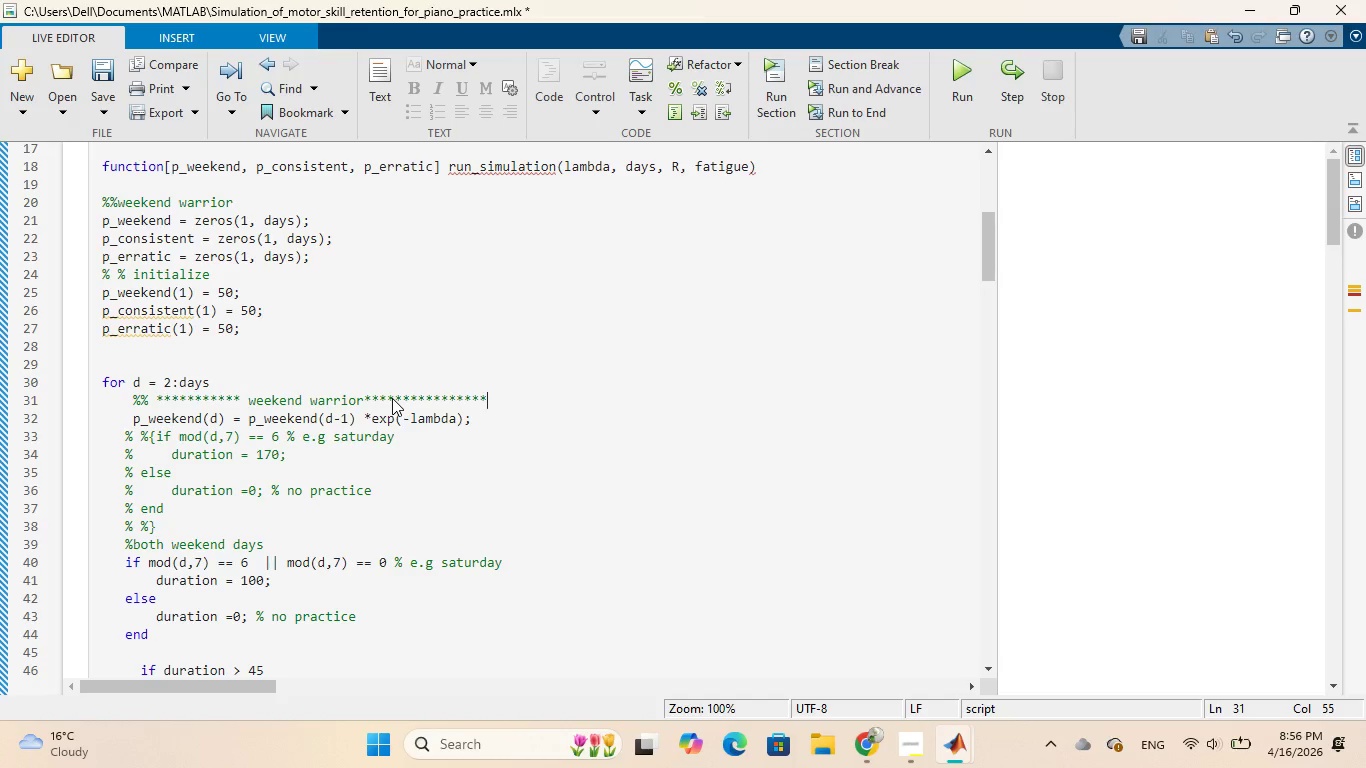 
key(Backspace)
 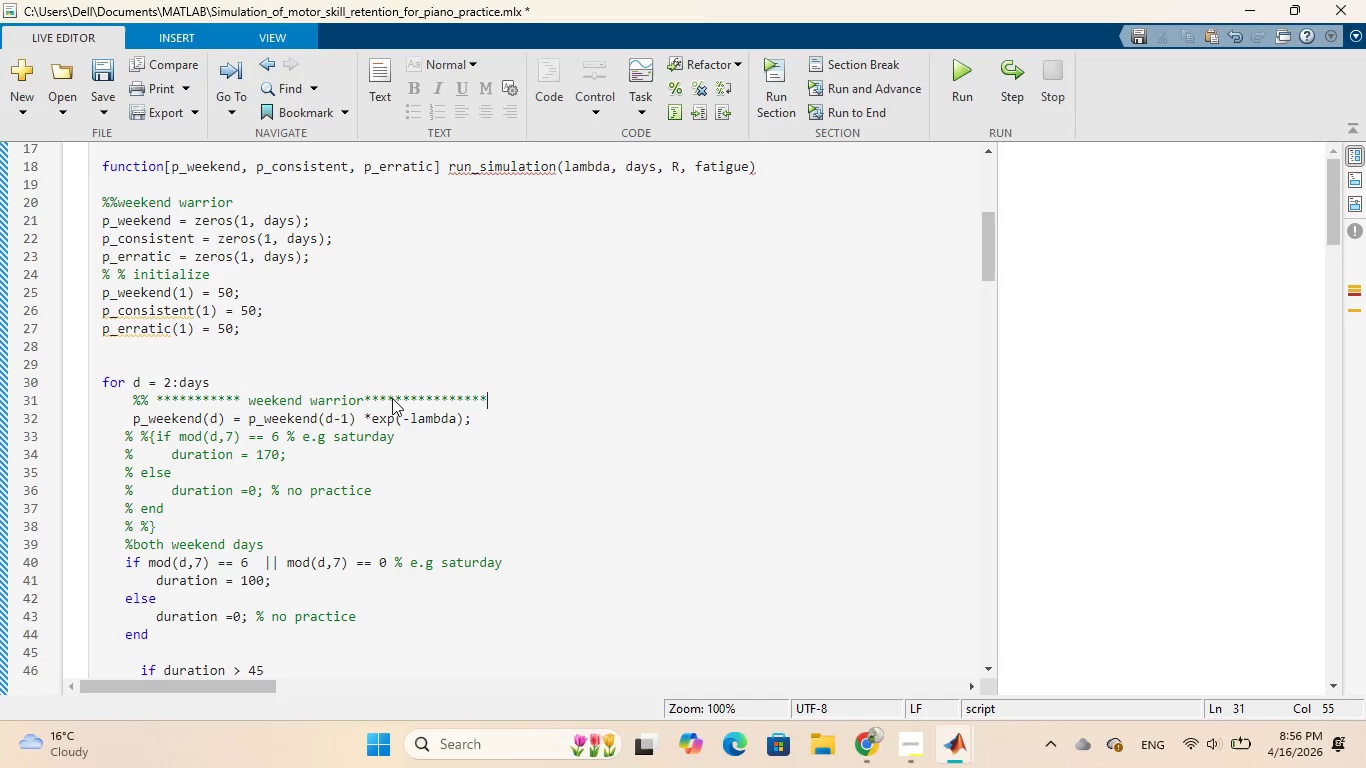 
key(Backspace)
 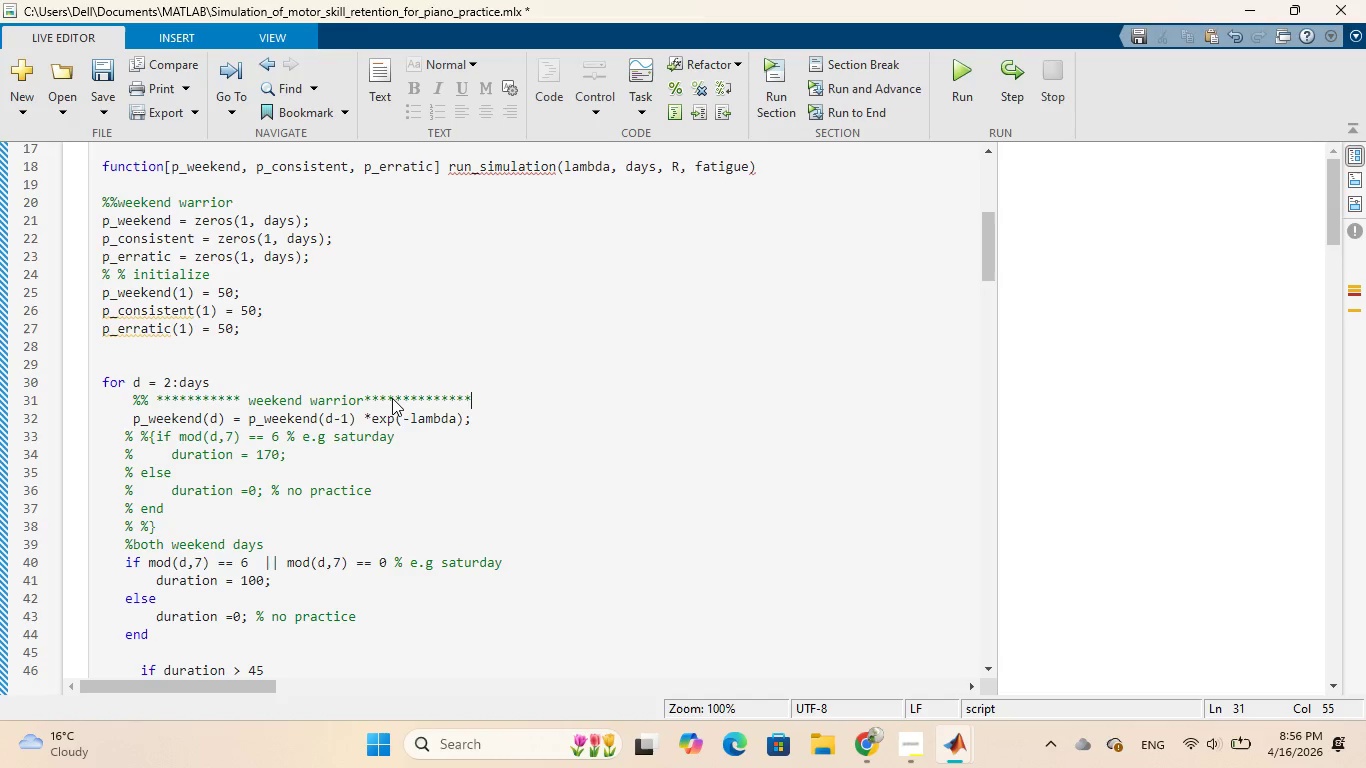 
key(Backspace)
 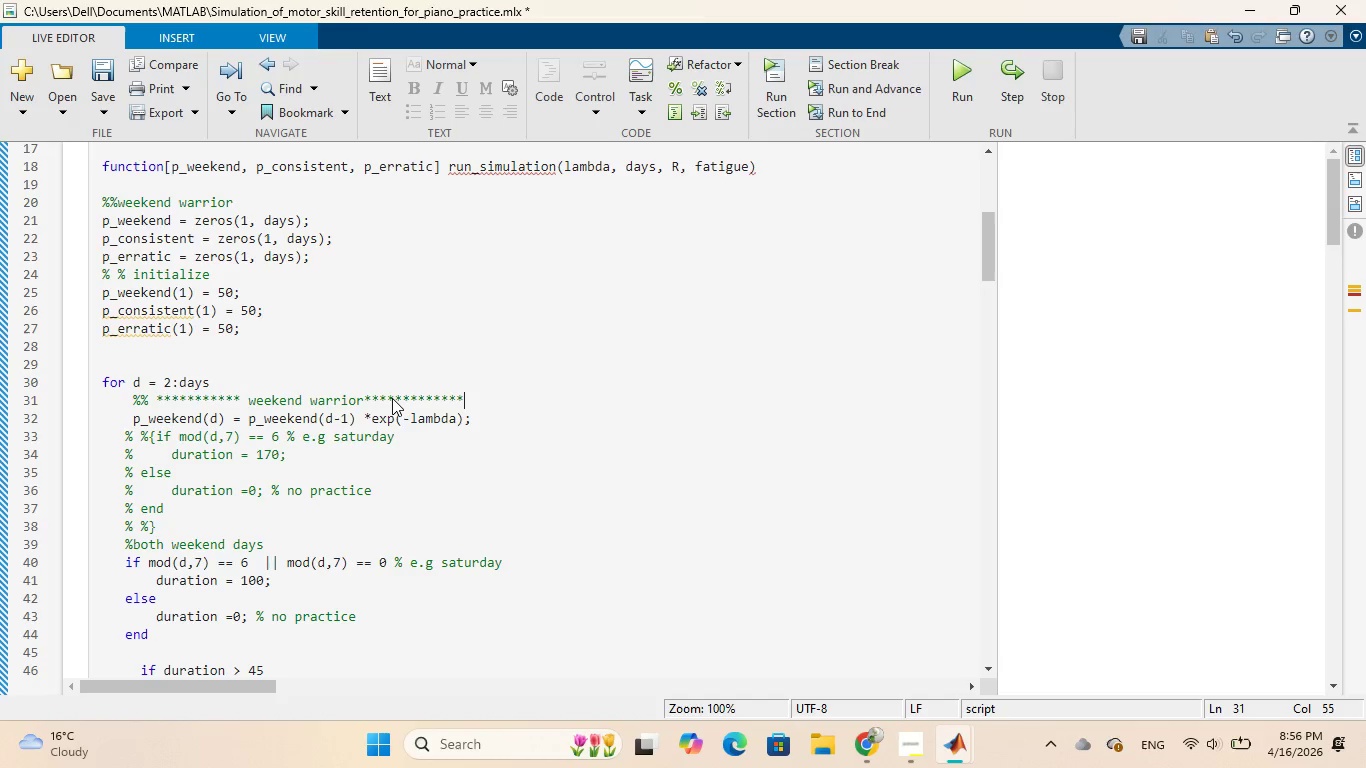 
key(Backspace)
 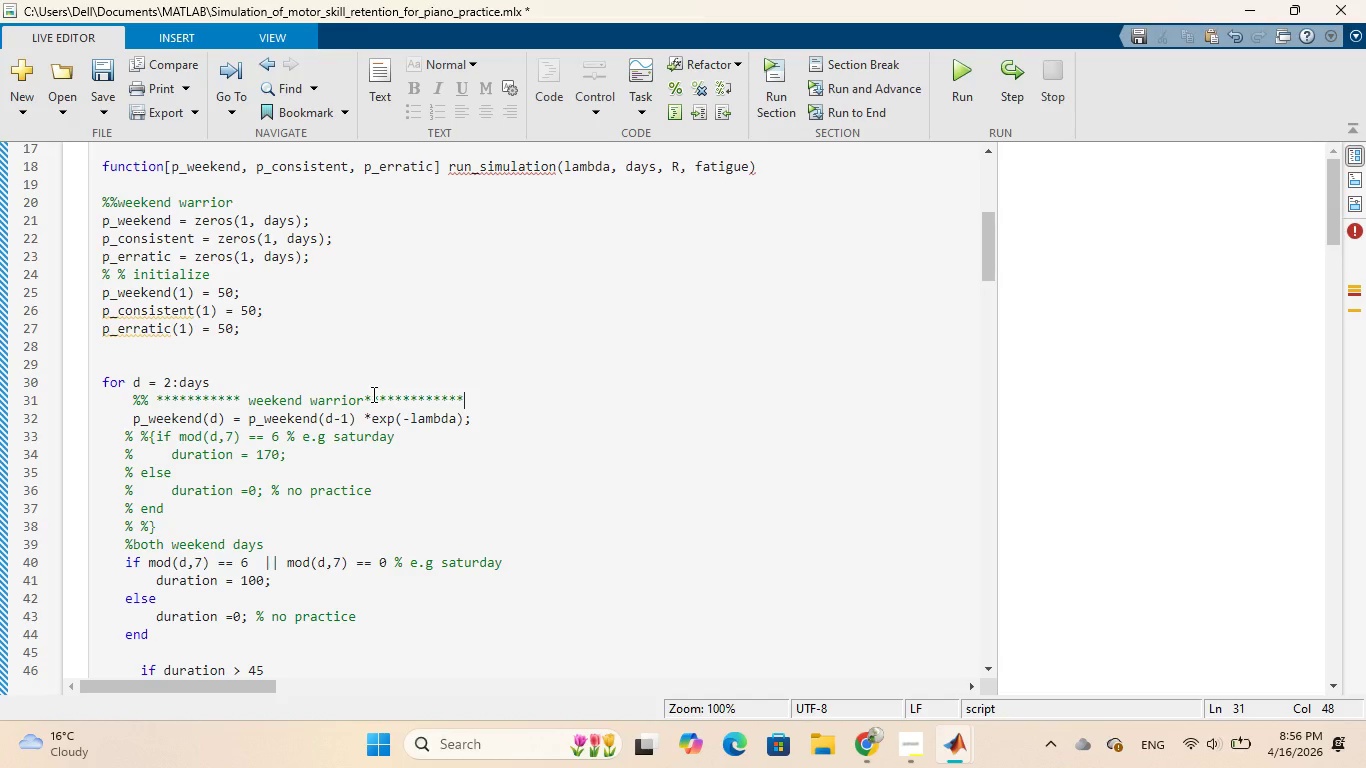 
left_click([369, 398])
 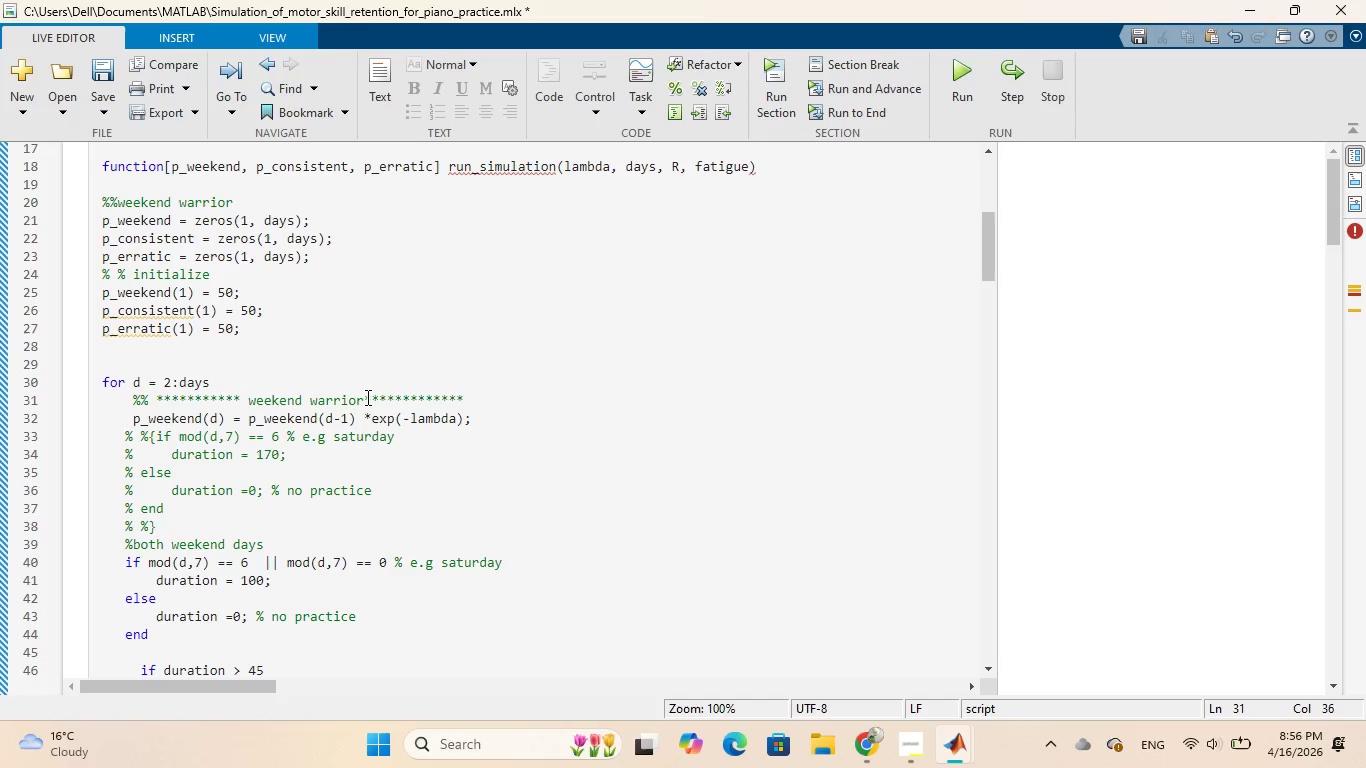 
left_click([366, 397])
 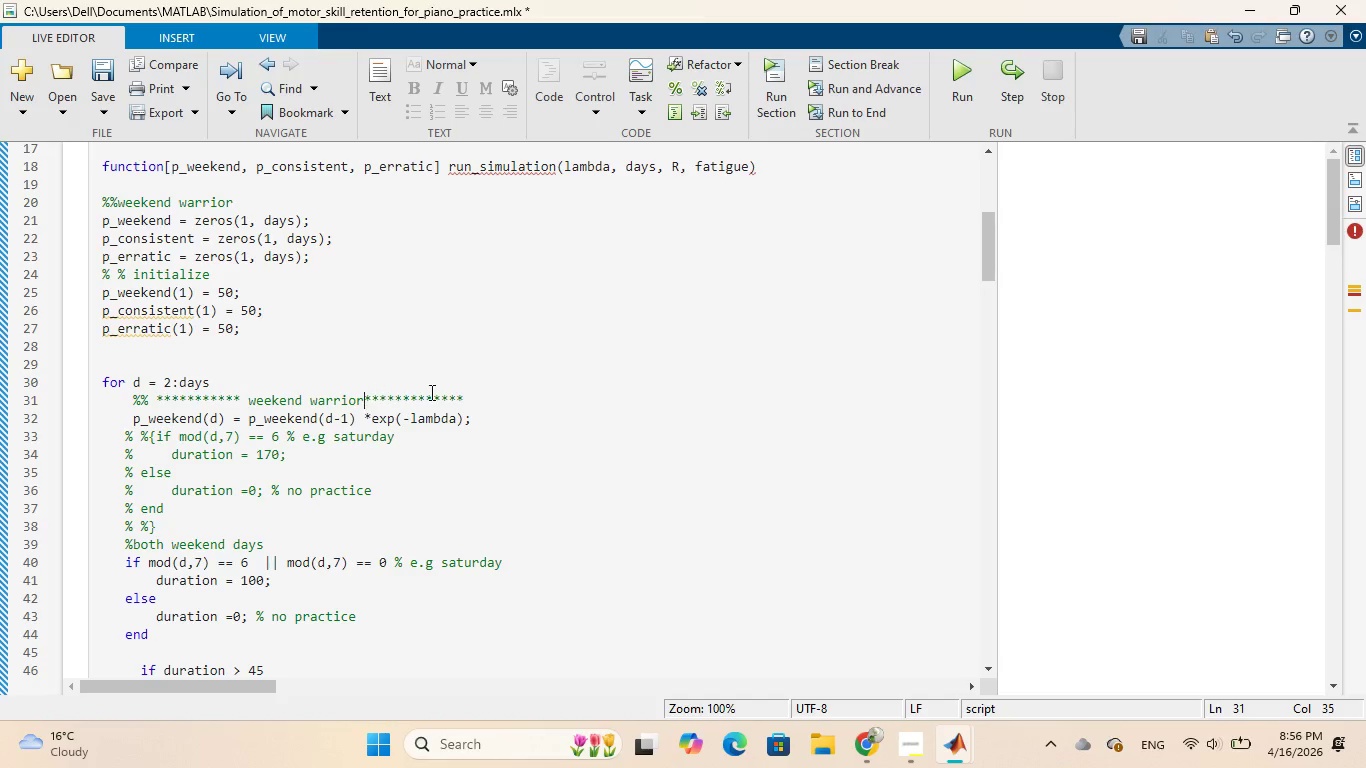 
key(Space)
 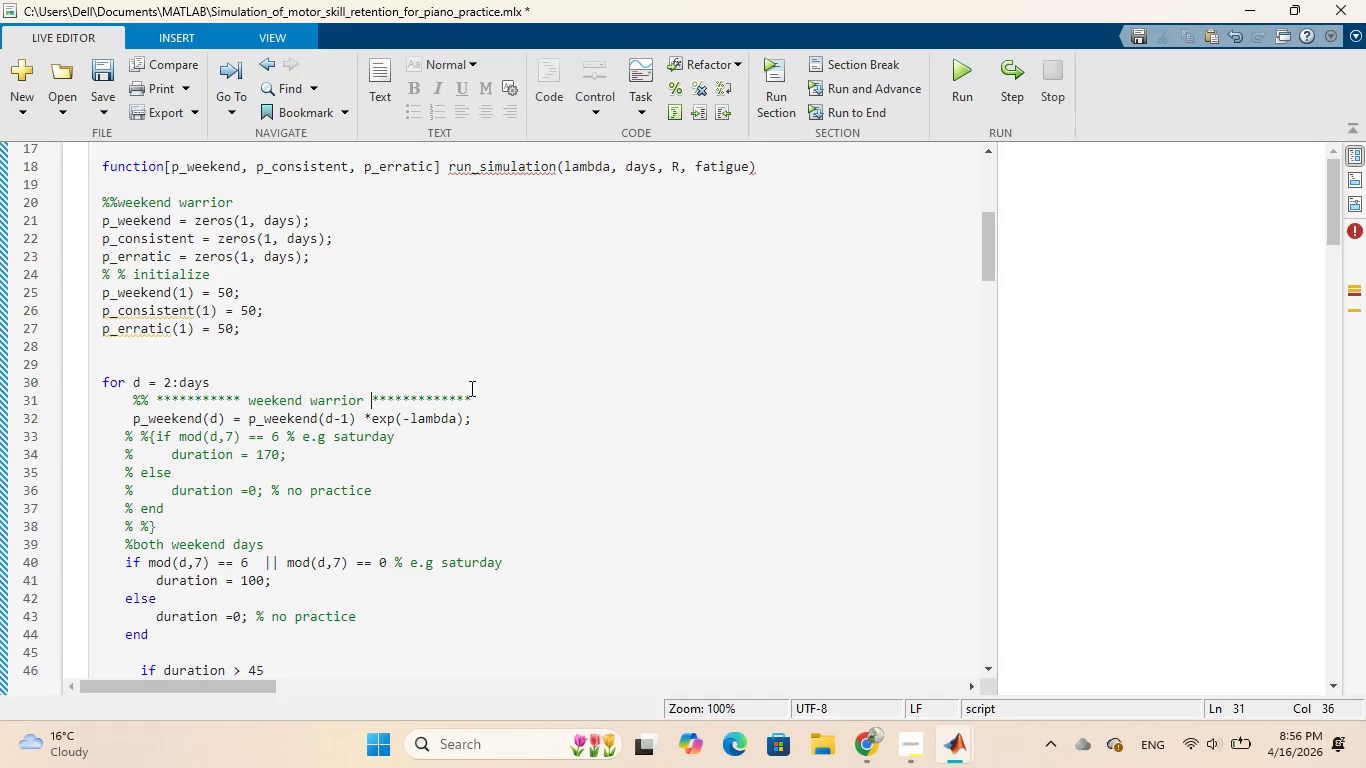 
wait(15.05)
 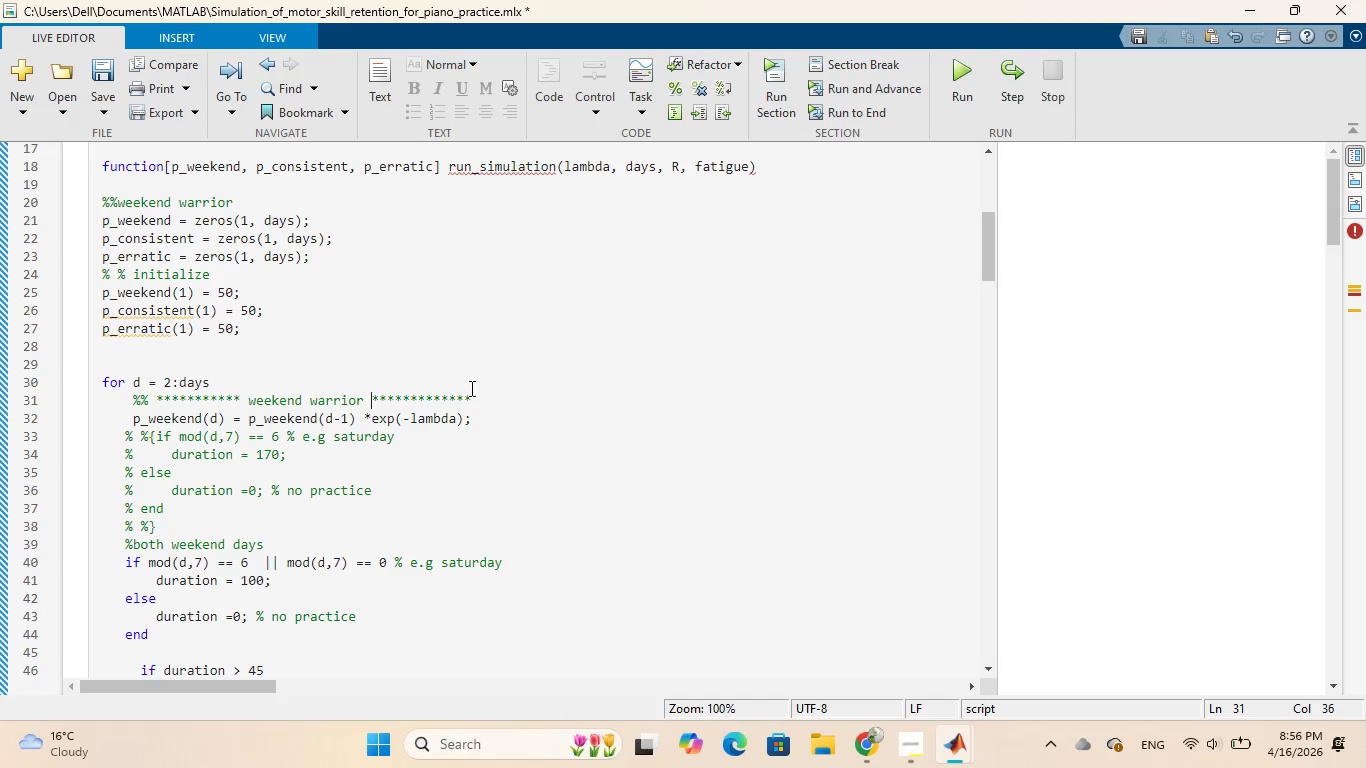 
left_click([133, 421])
 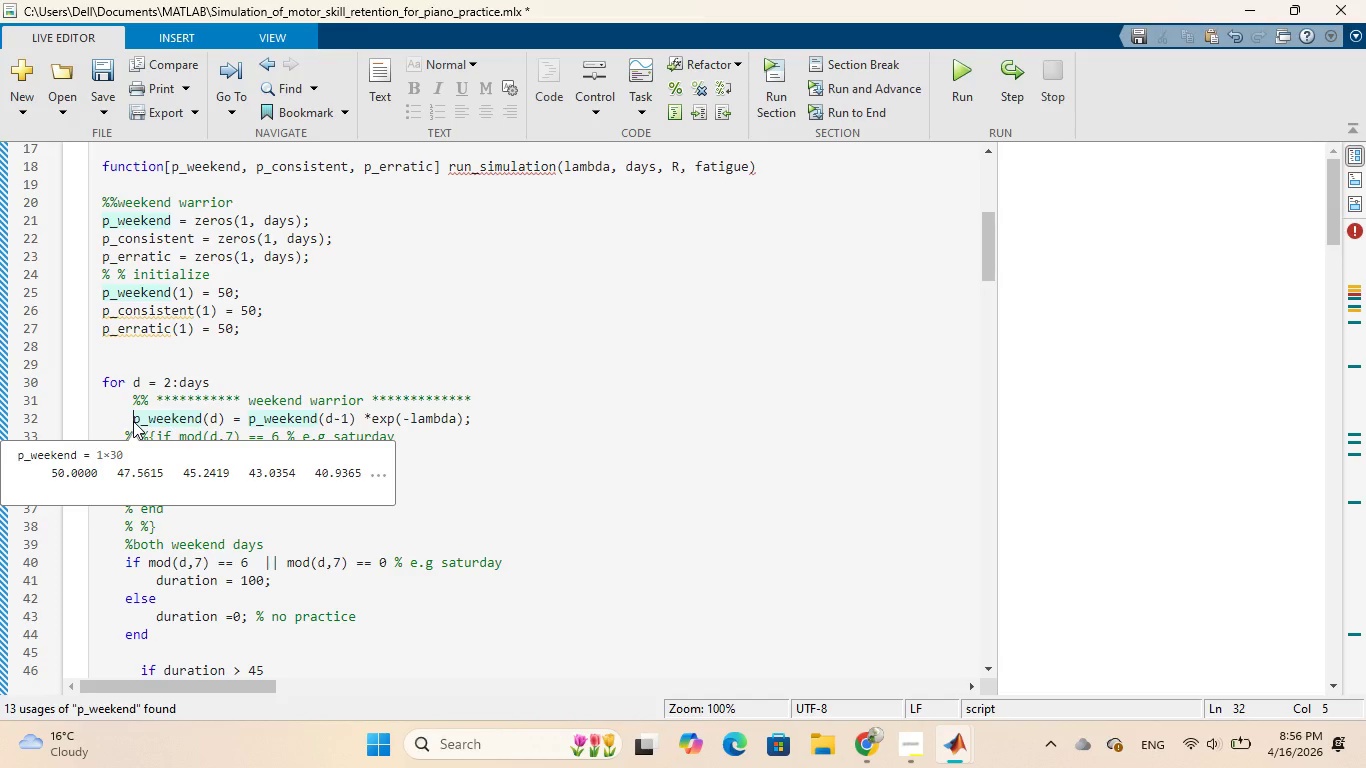 
key(Backspace)
 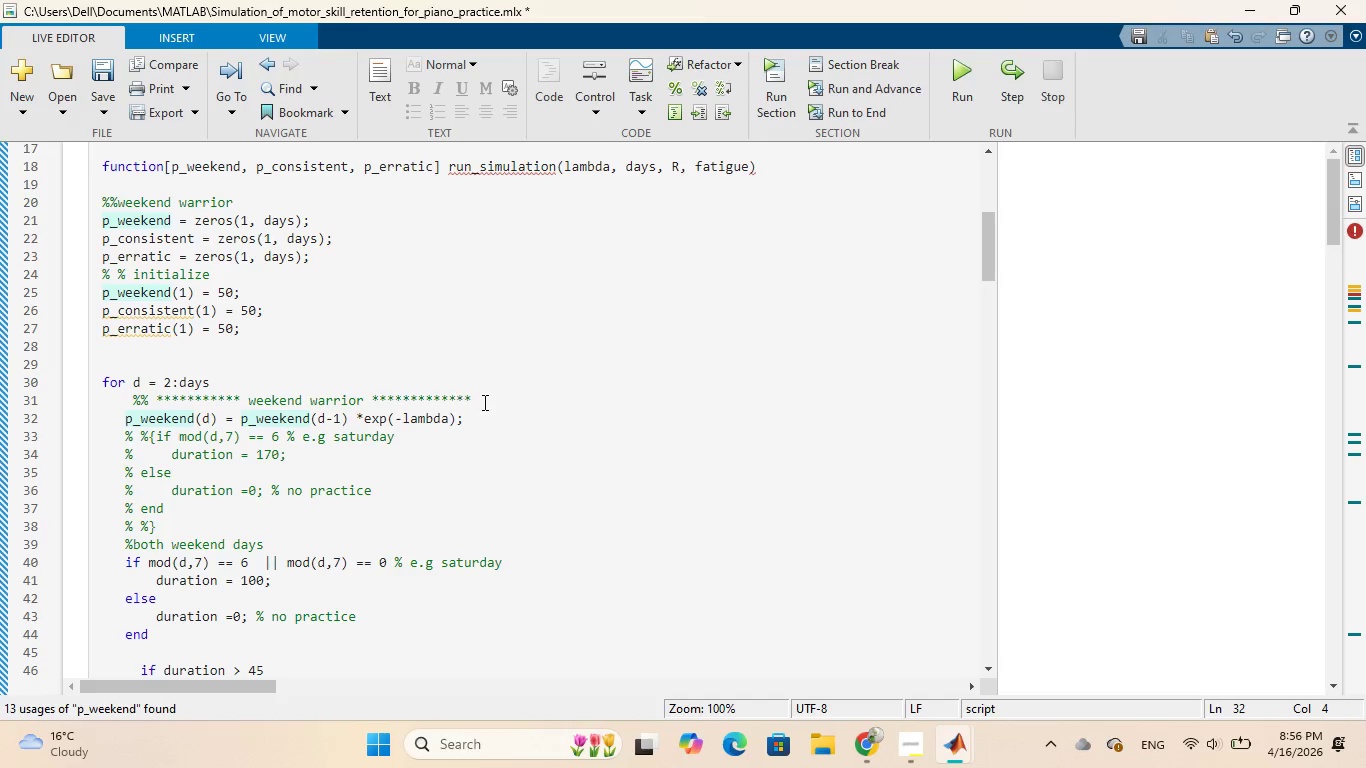 
left_click([482, 397])
 